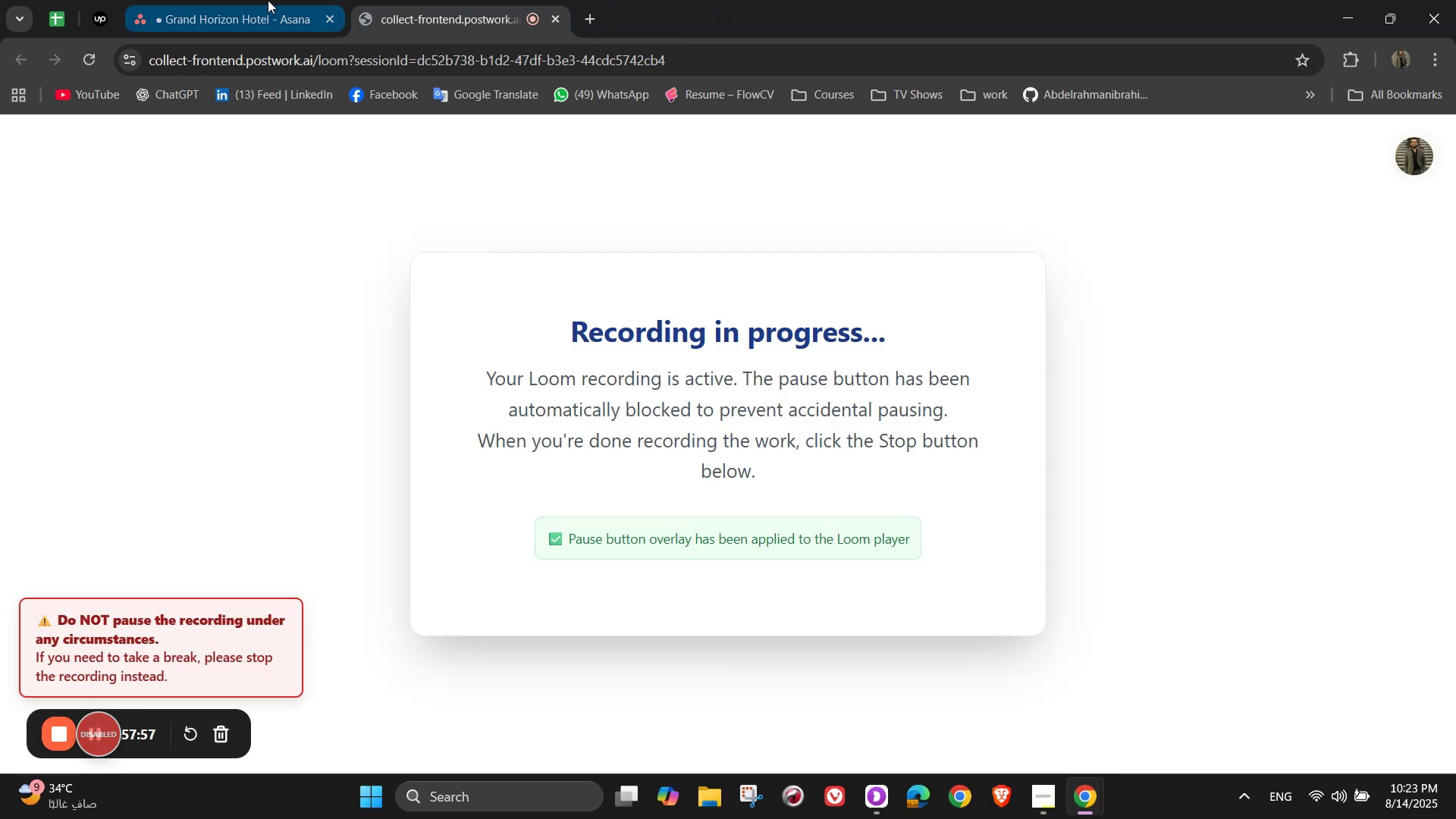 
left_click([268, 0])
 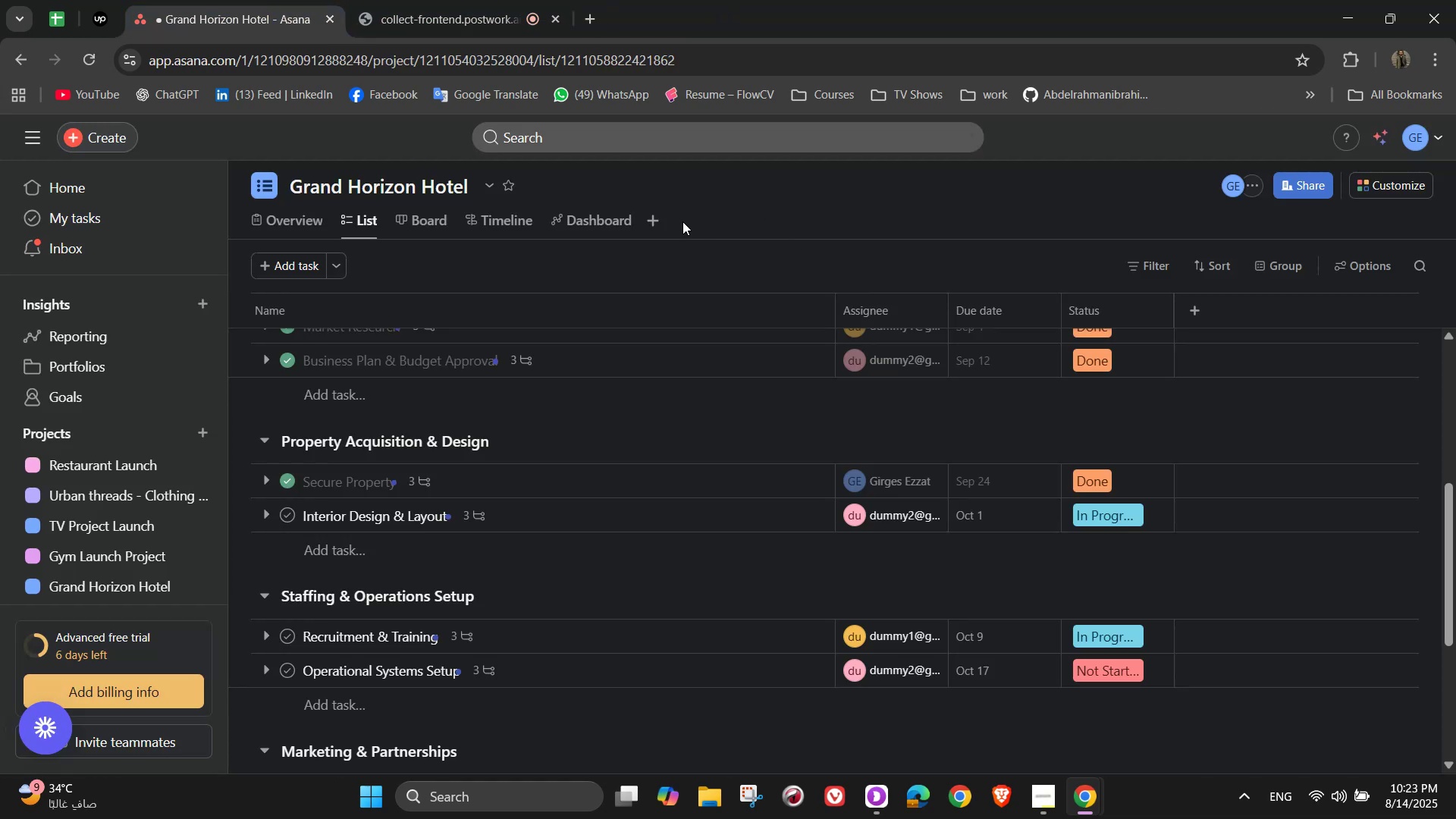 
left_click([592, 231])
 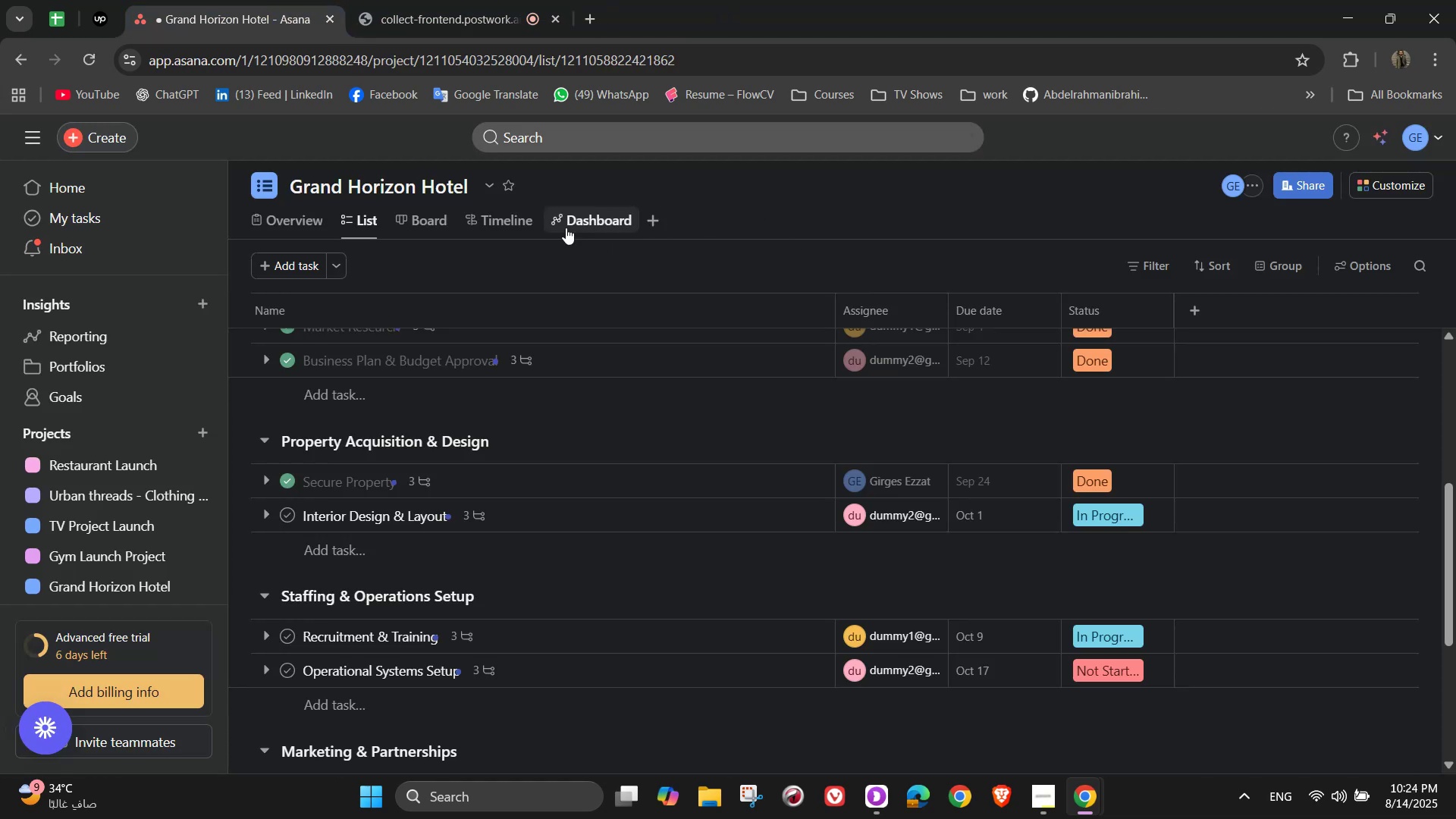 
left_click([562, 210])
 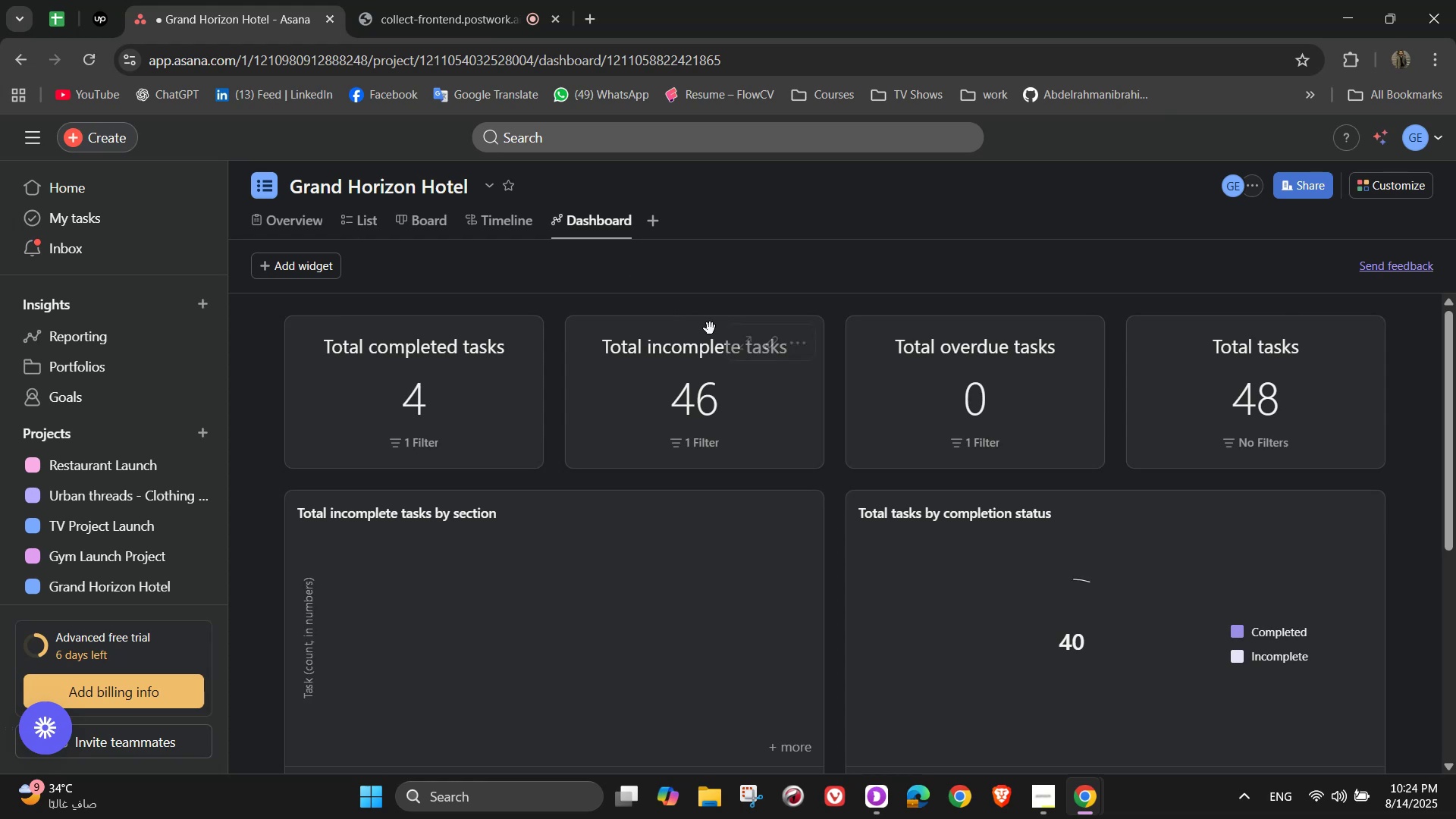 
scroll: coordinate [701, 328], scroll_direction: down, amount: 2.0
 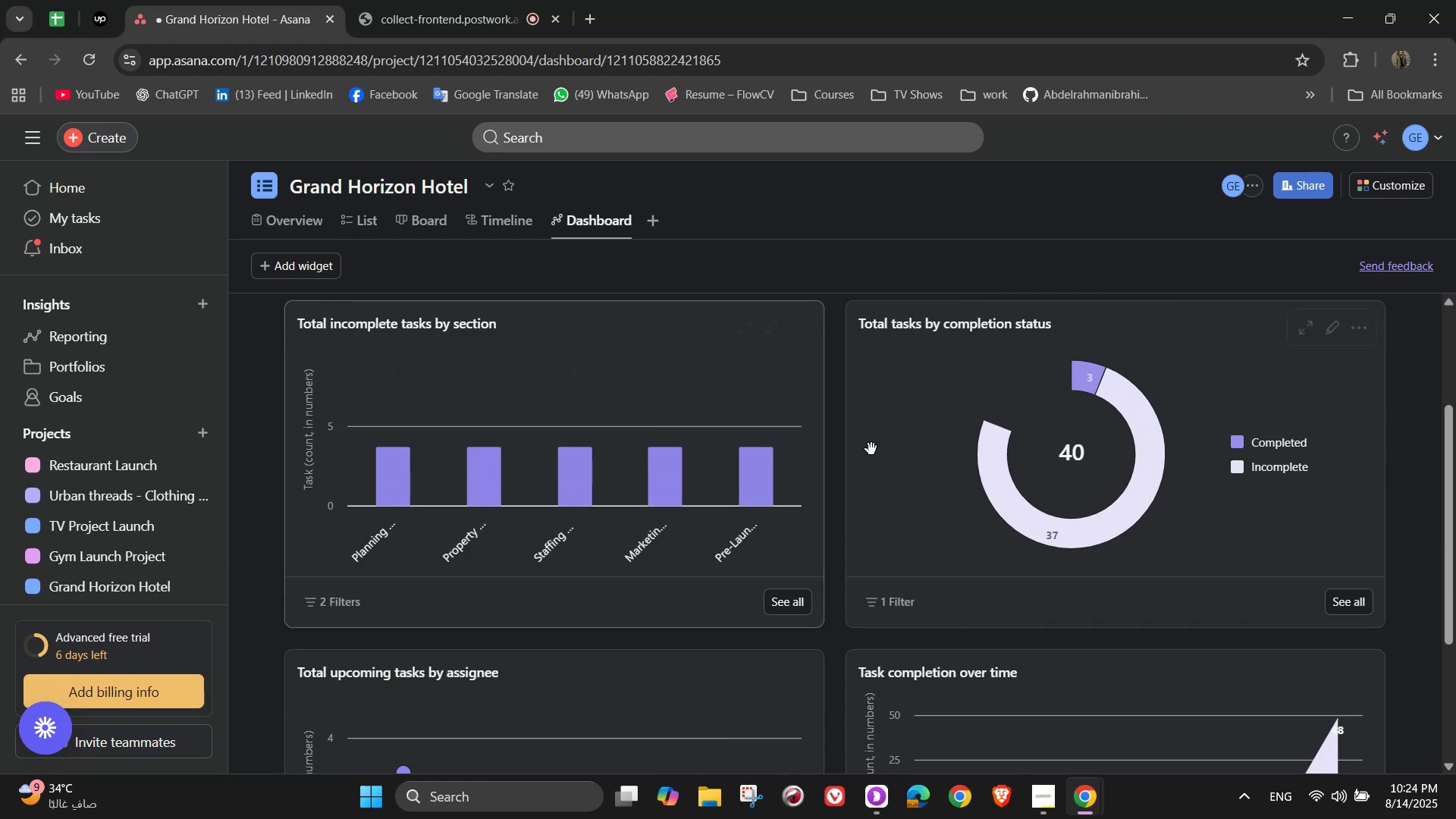 
scroll: coordinate [726, 513], scroll_direction: up, amount: 5.0
 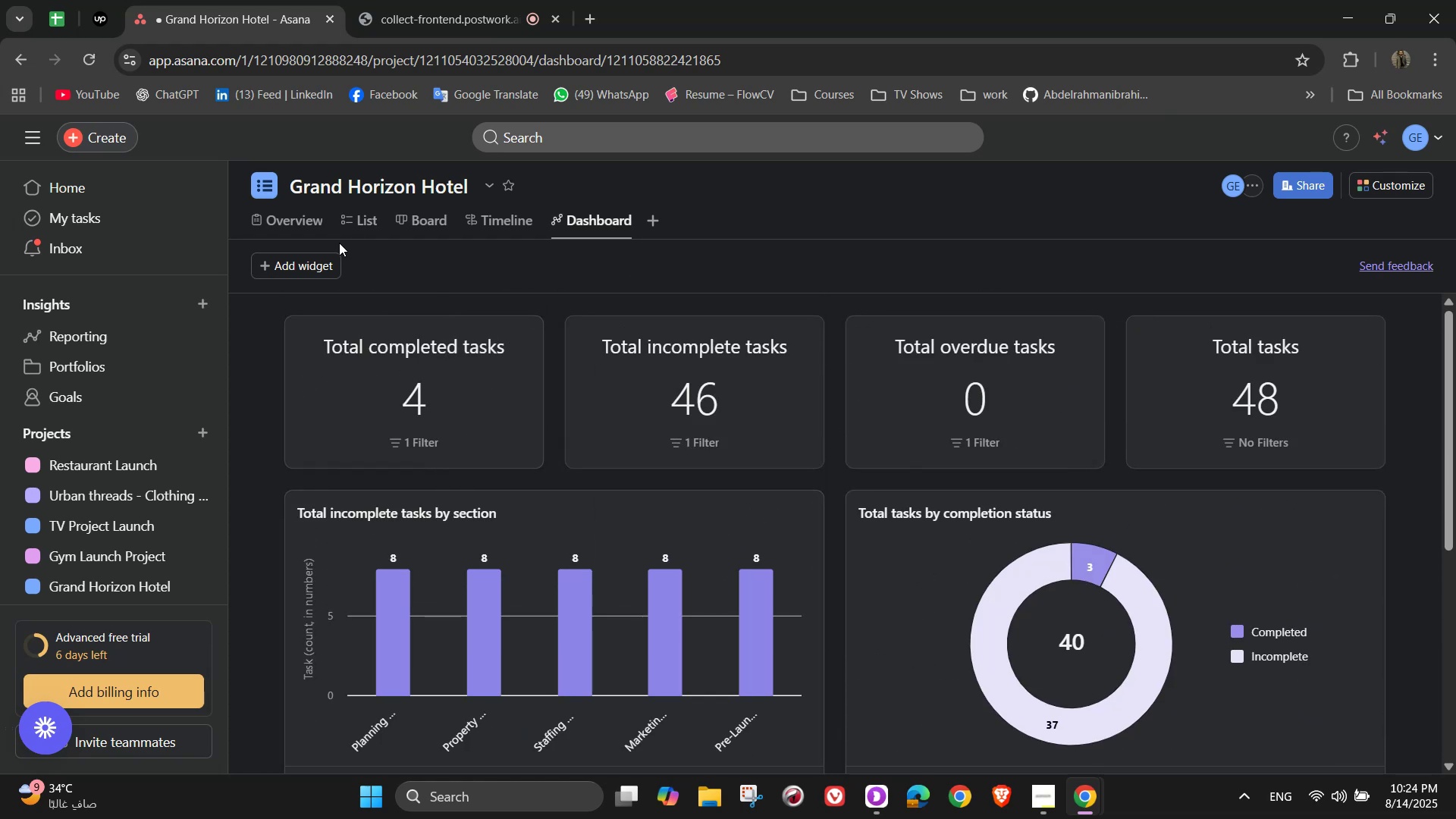 
left_click([310, 267])
 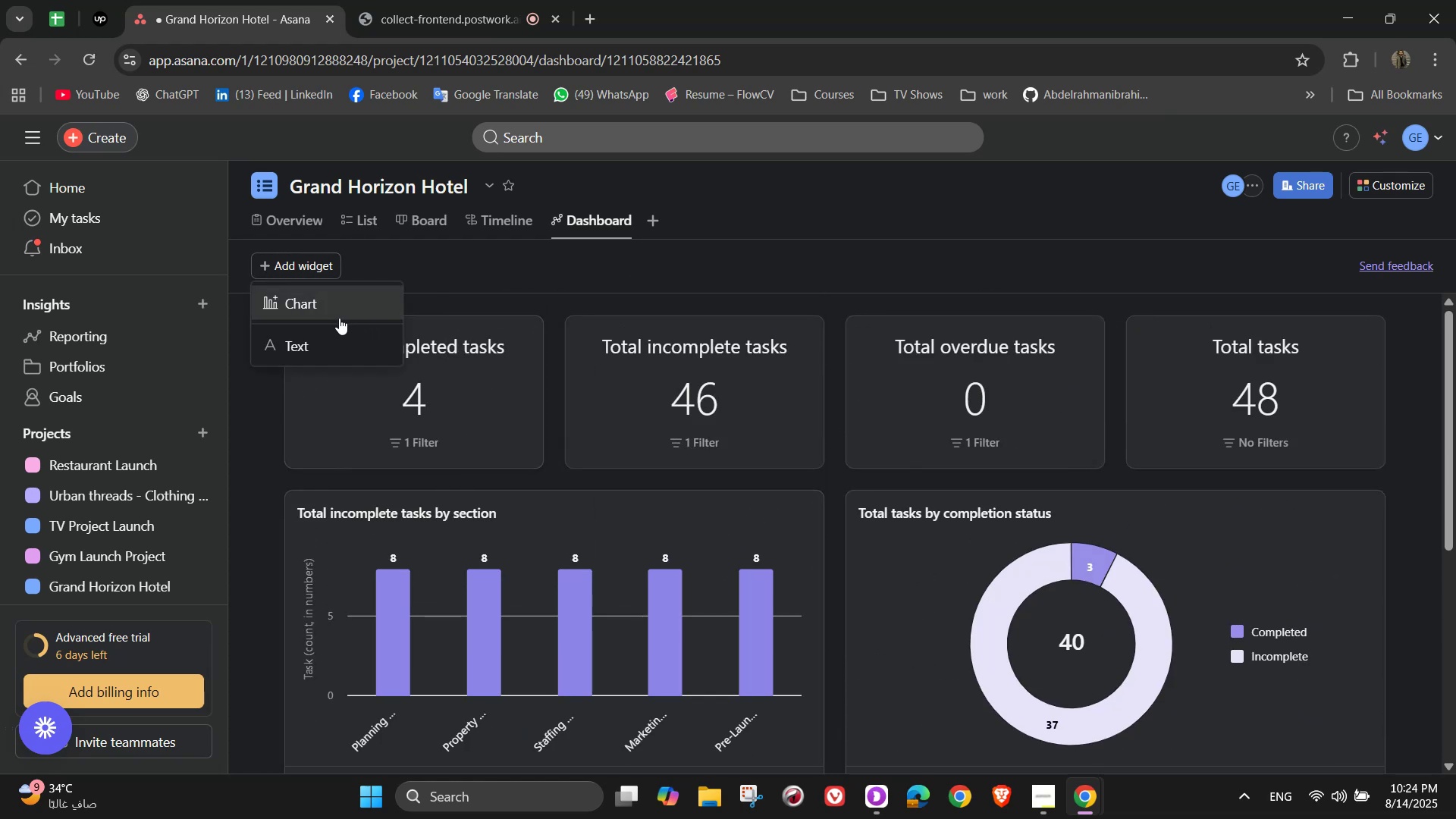 
left_click([334, 306])
 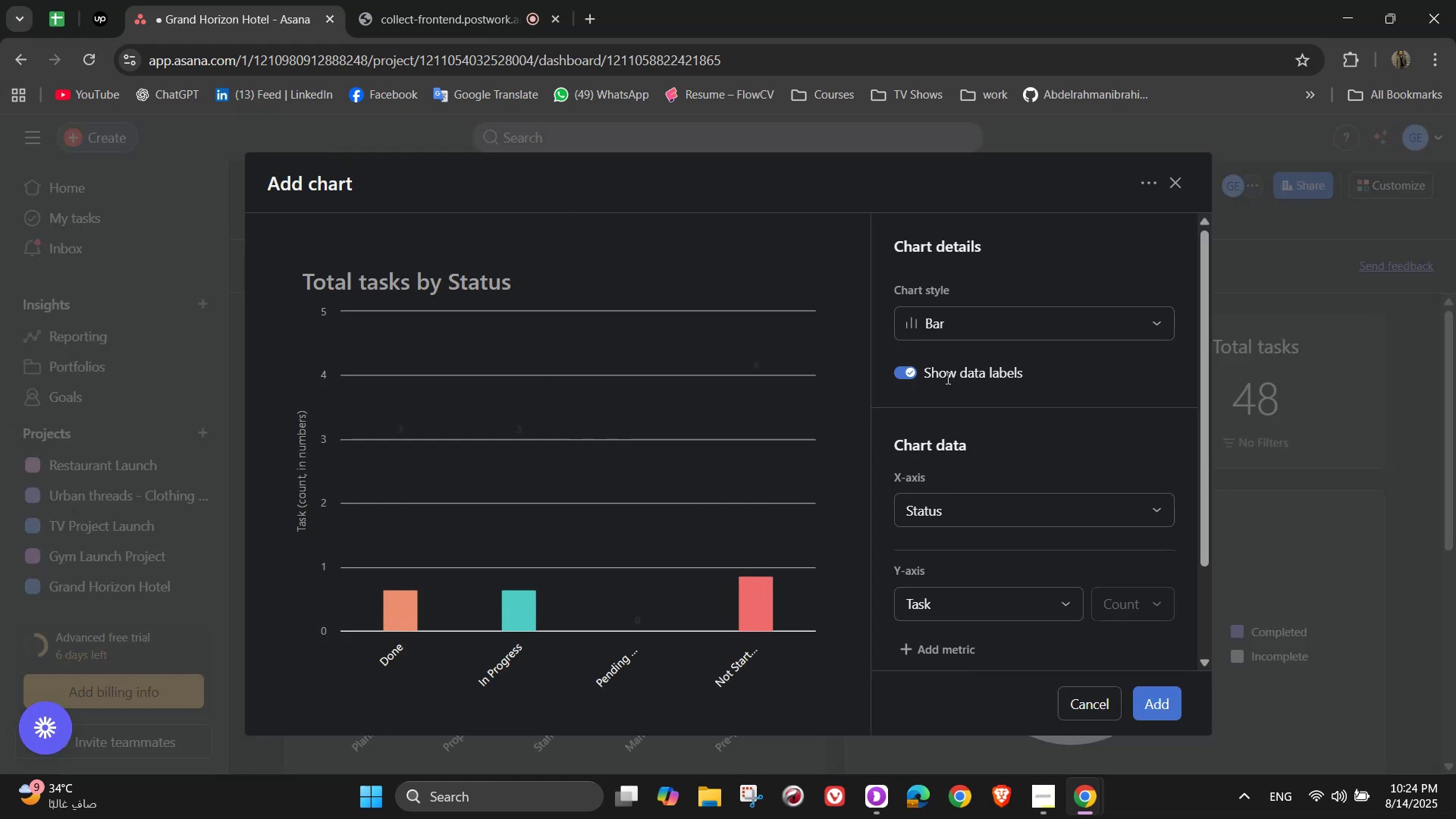 
left_click([993, 322])
 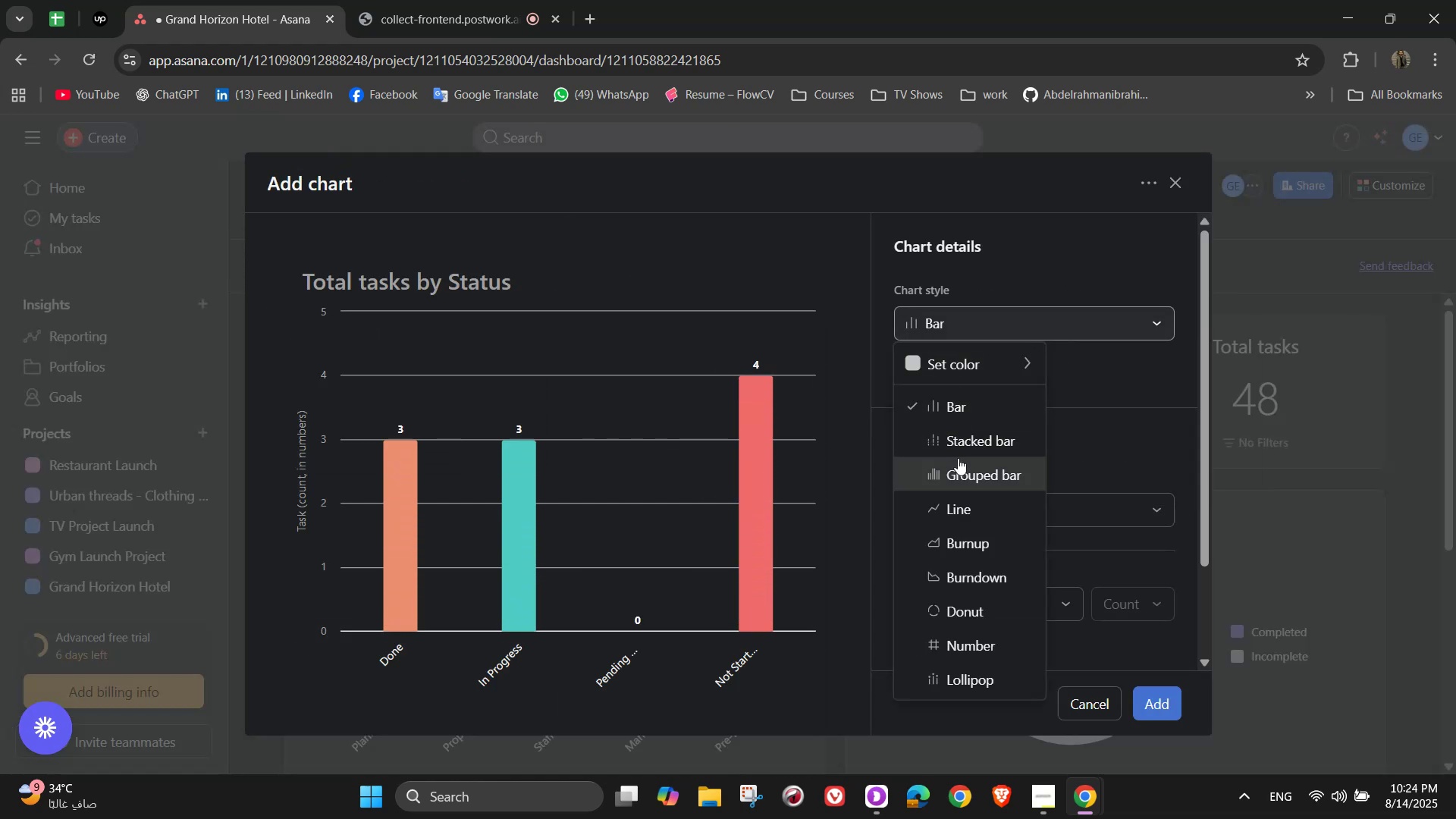 
left_click([959, 495])
 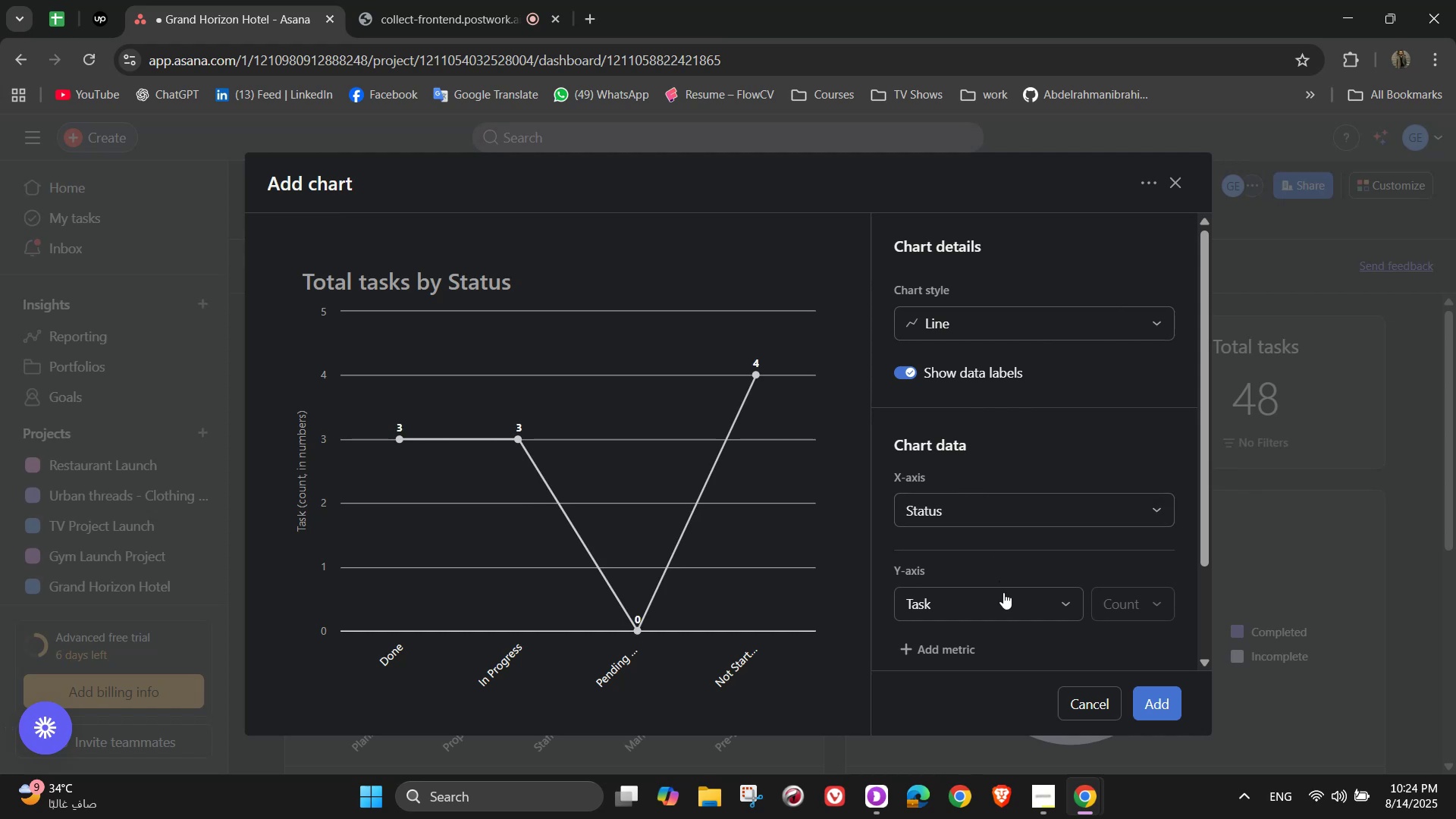 
left_click([1006, 608])
 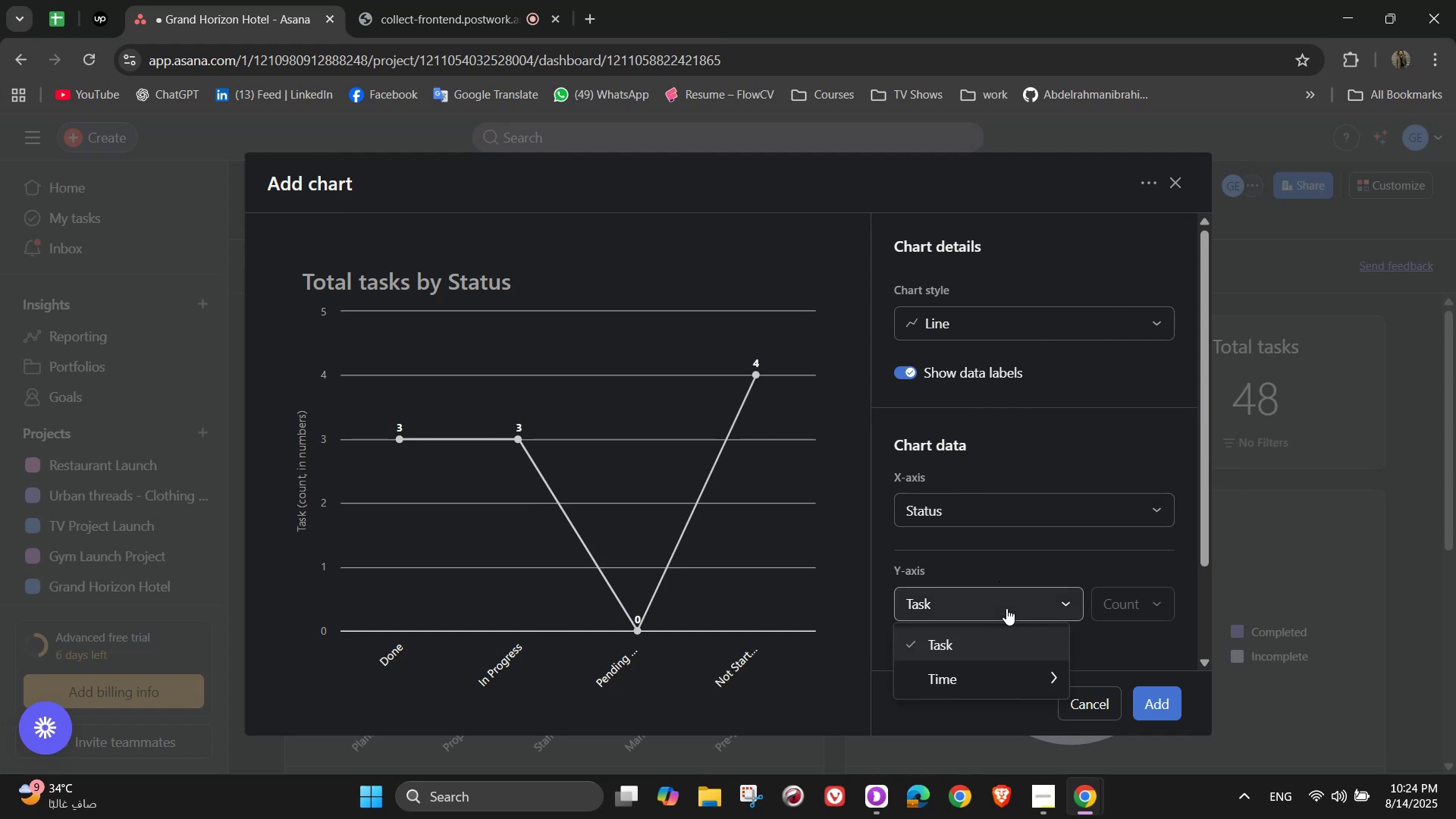 
mouse_move([998, 665])
 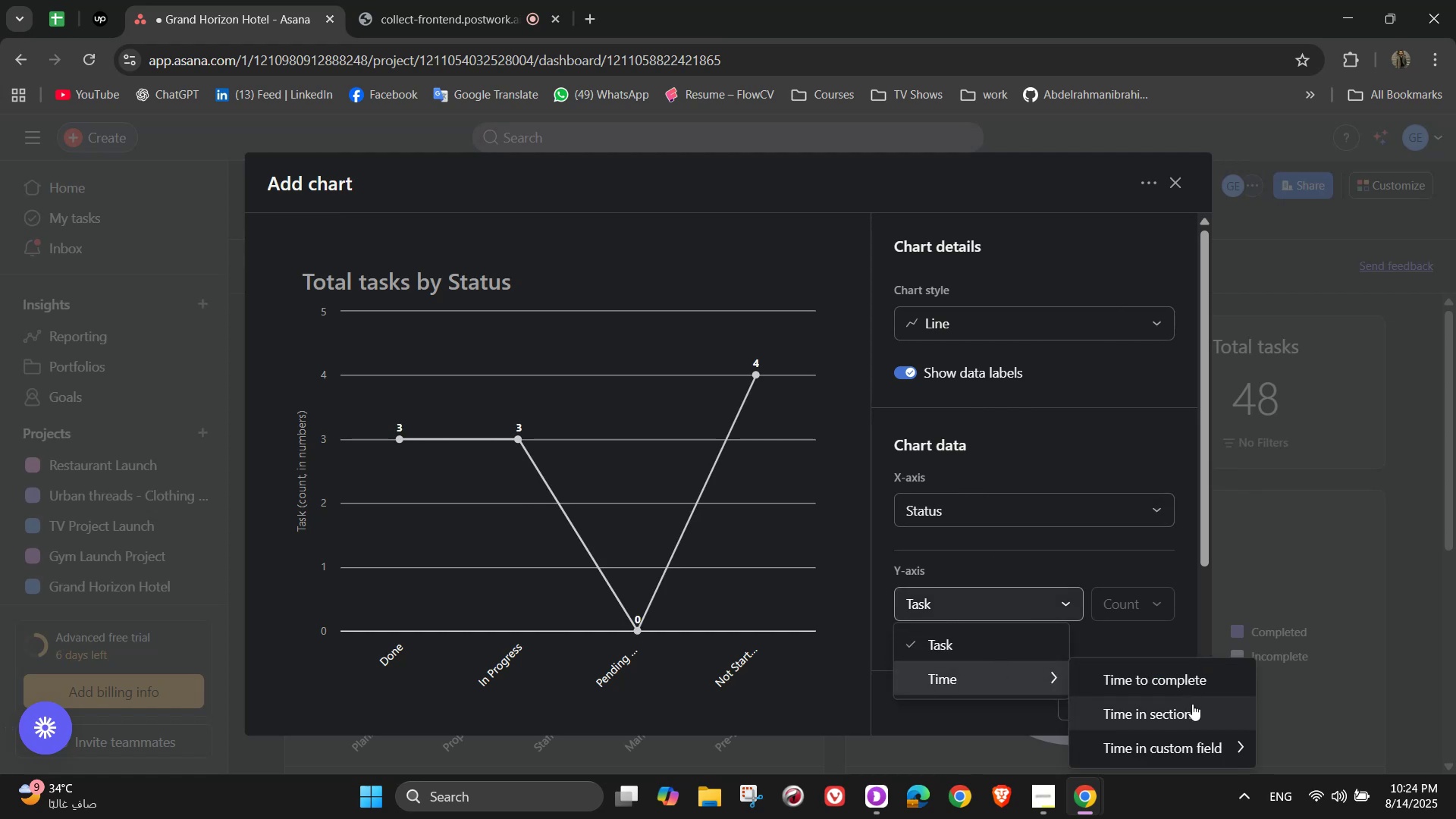 
left_click([1192, 704])
 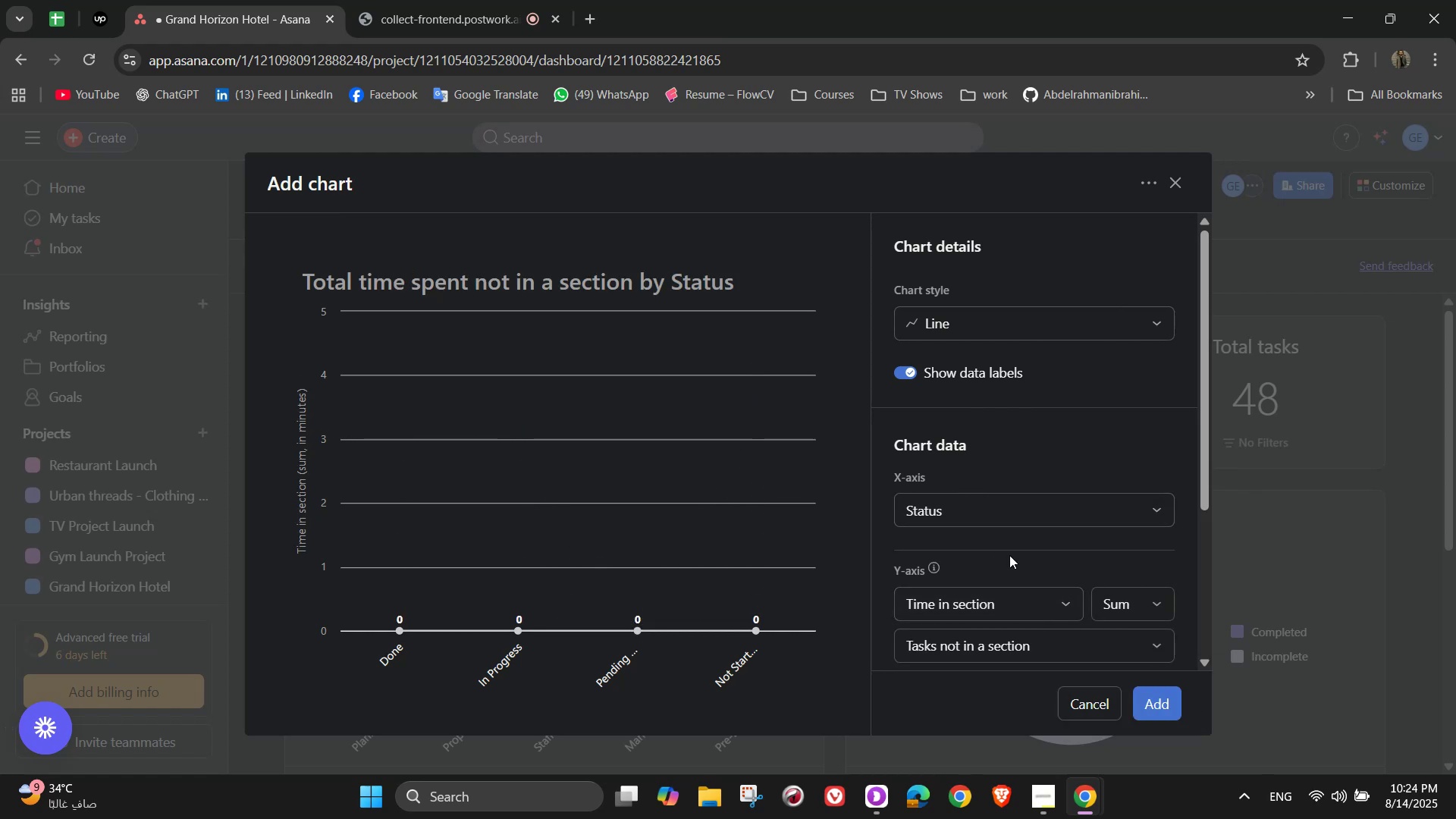 
left_click([919, 505])
 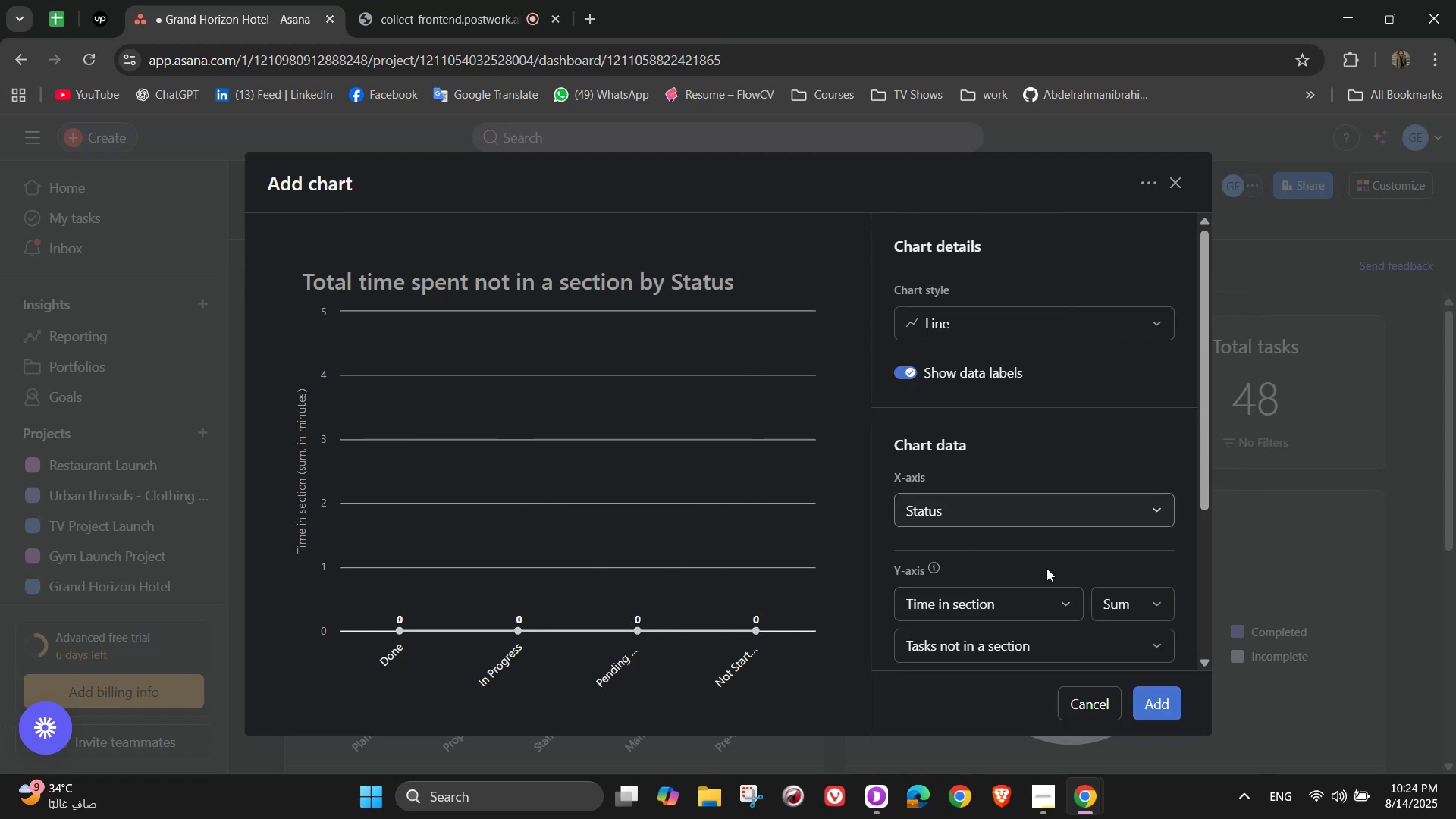 
double_click([1037, 593])
 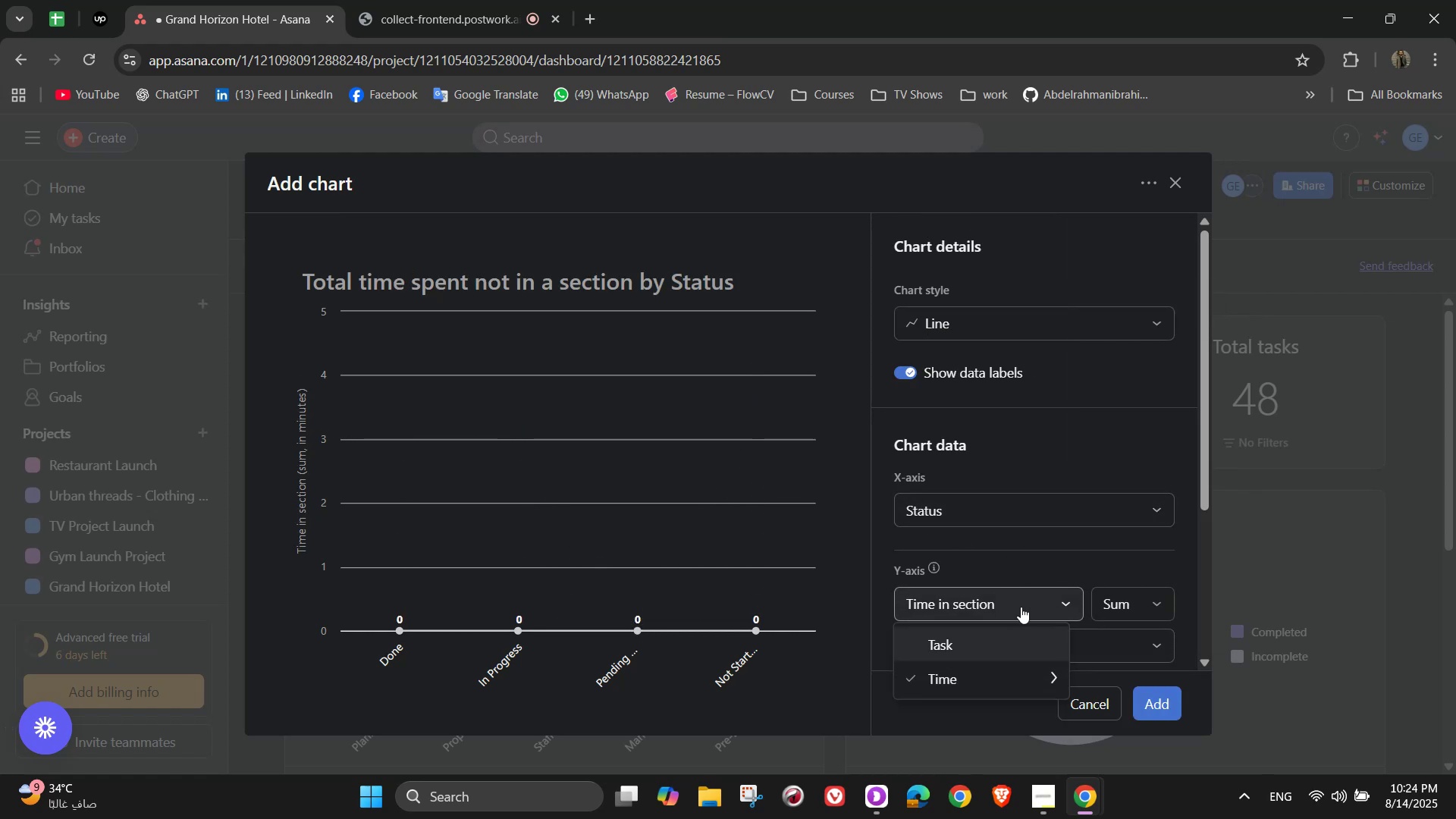 
left_click([1060, 600])
 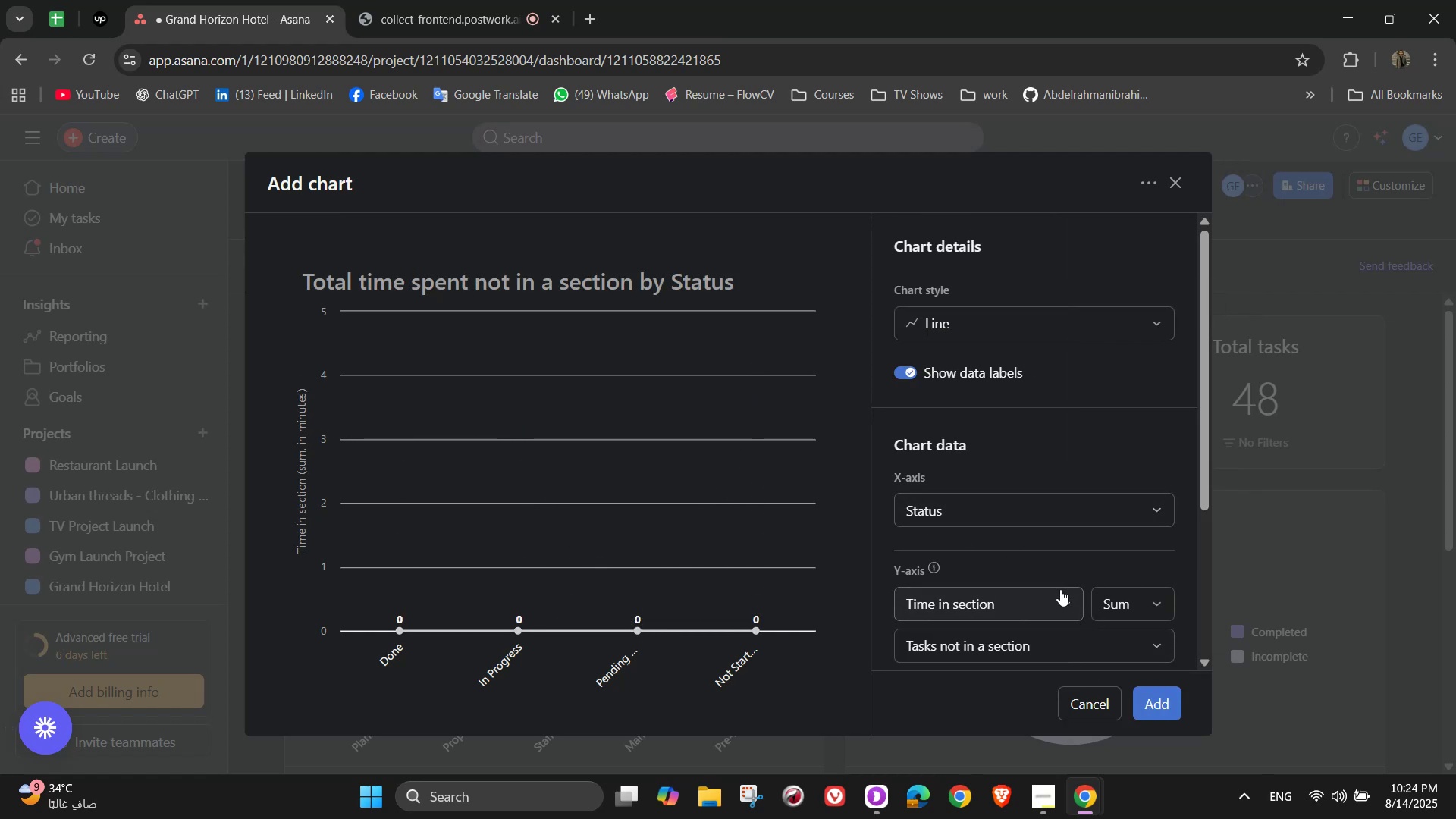 
left_click([1060, 601])
 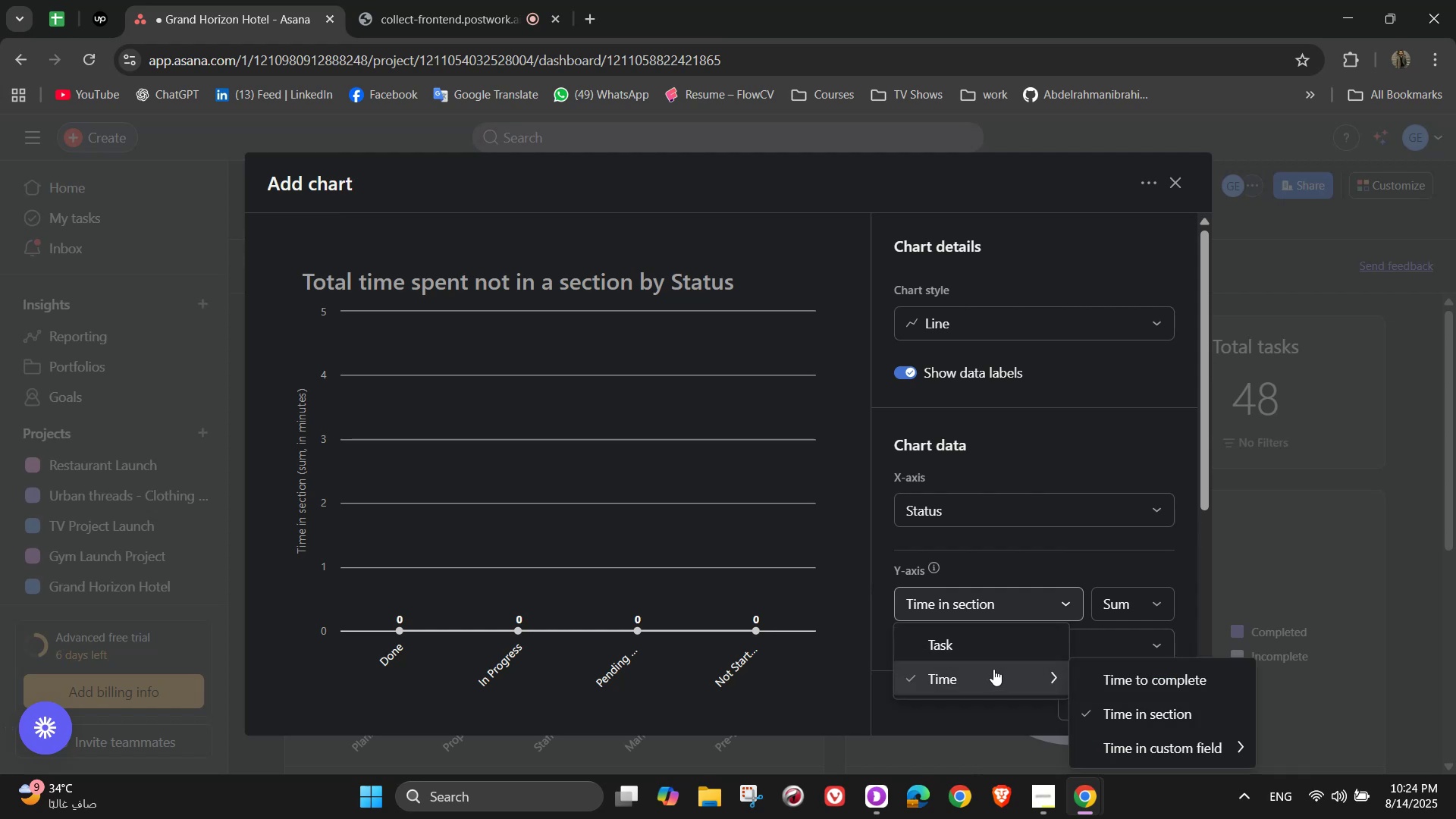 
left_click([988, 651])
 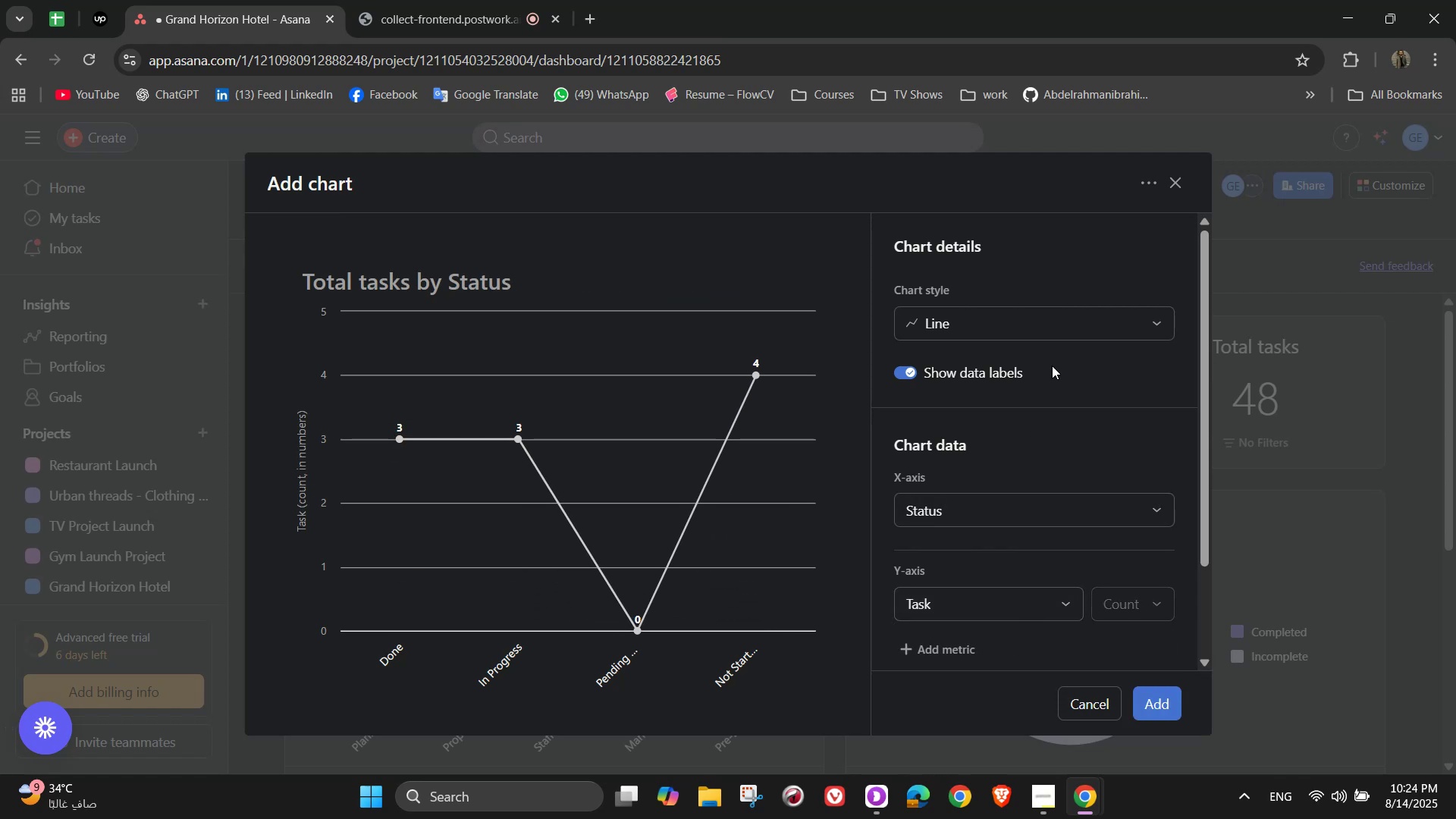 
left_click([1075, 507])
 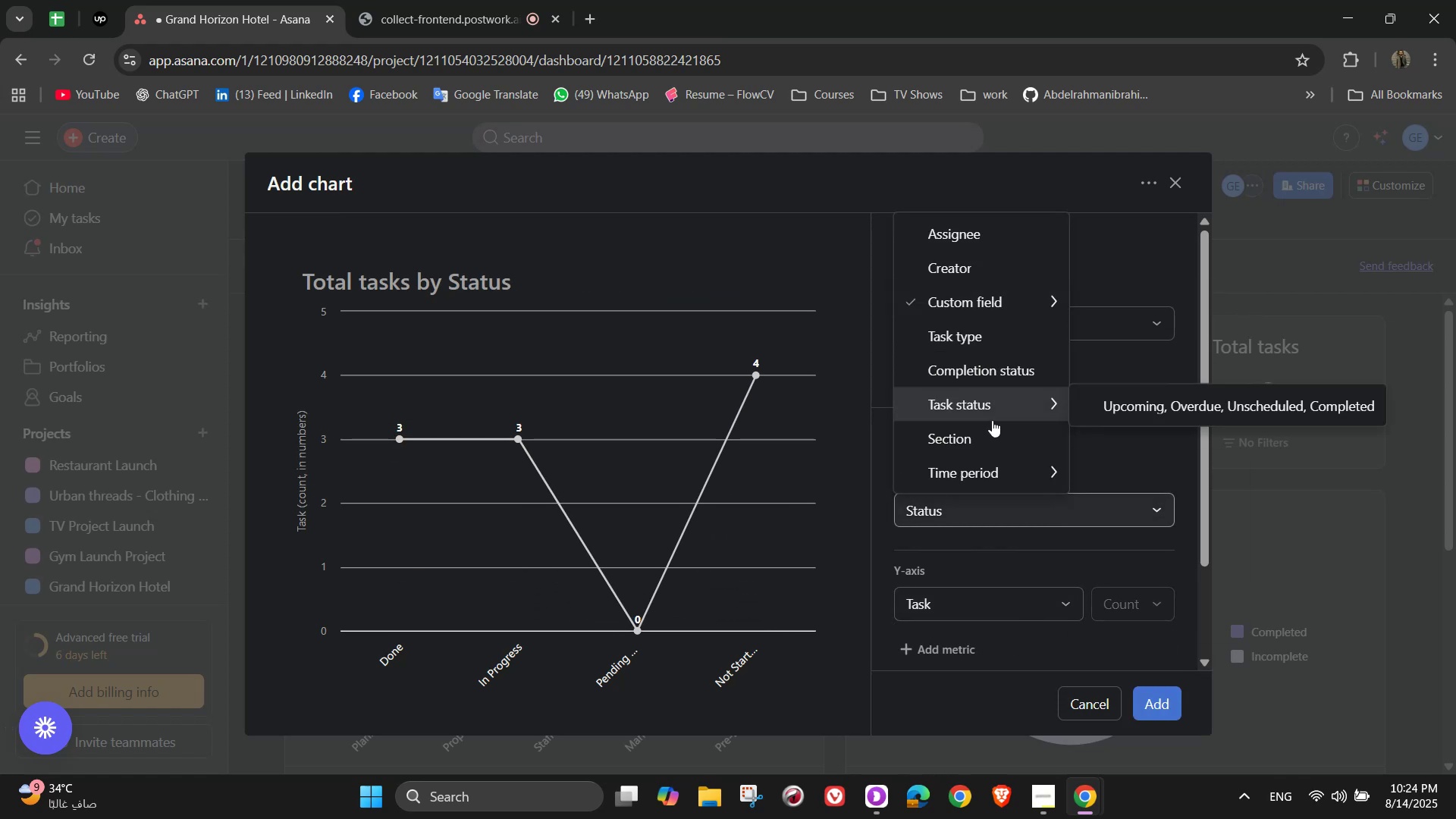 
left_click([990, 435])
 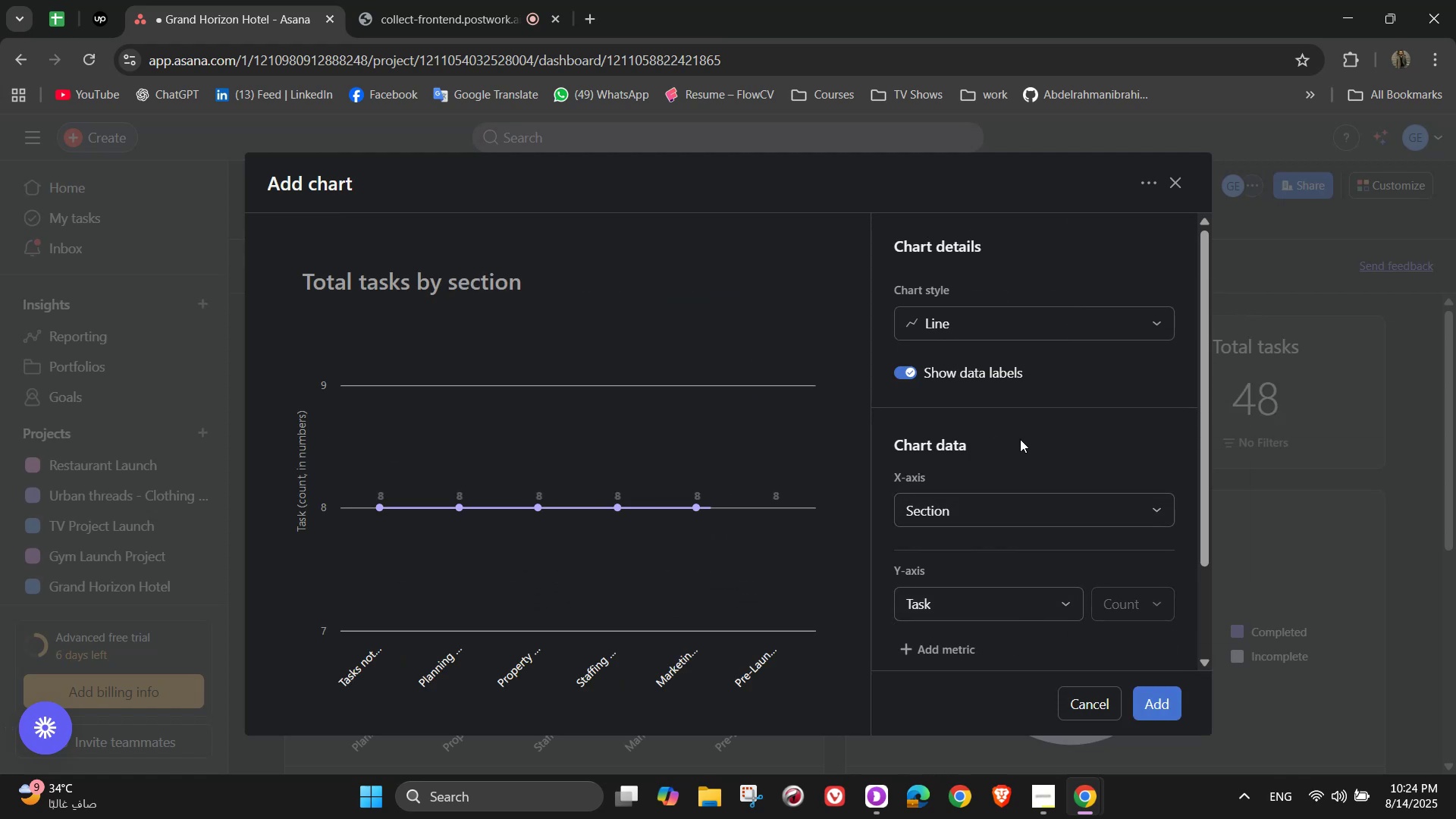 
left_click([1030, 504])
 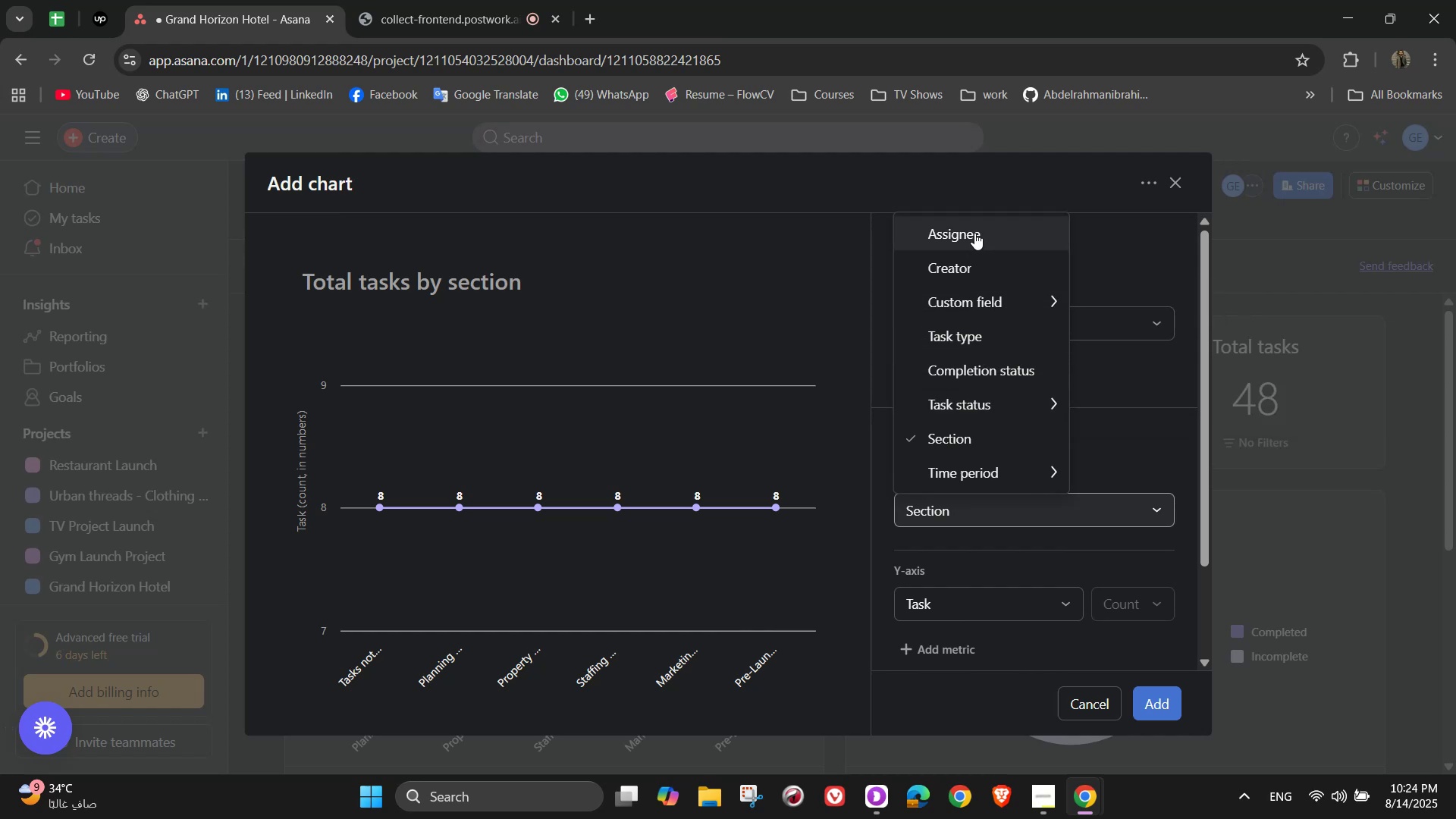 
left_click([992, 233])
 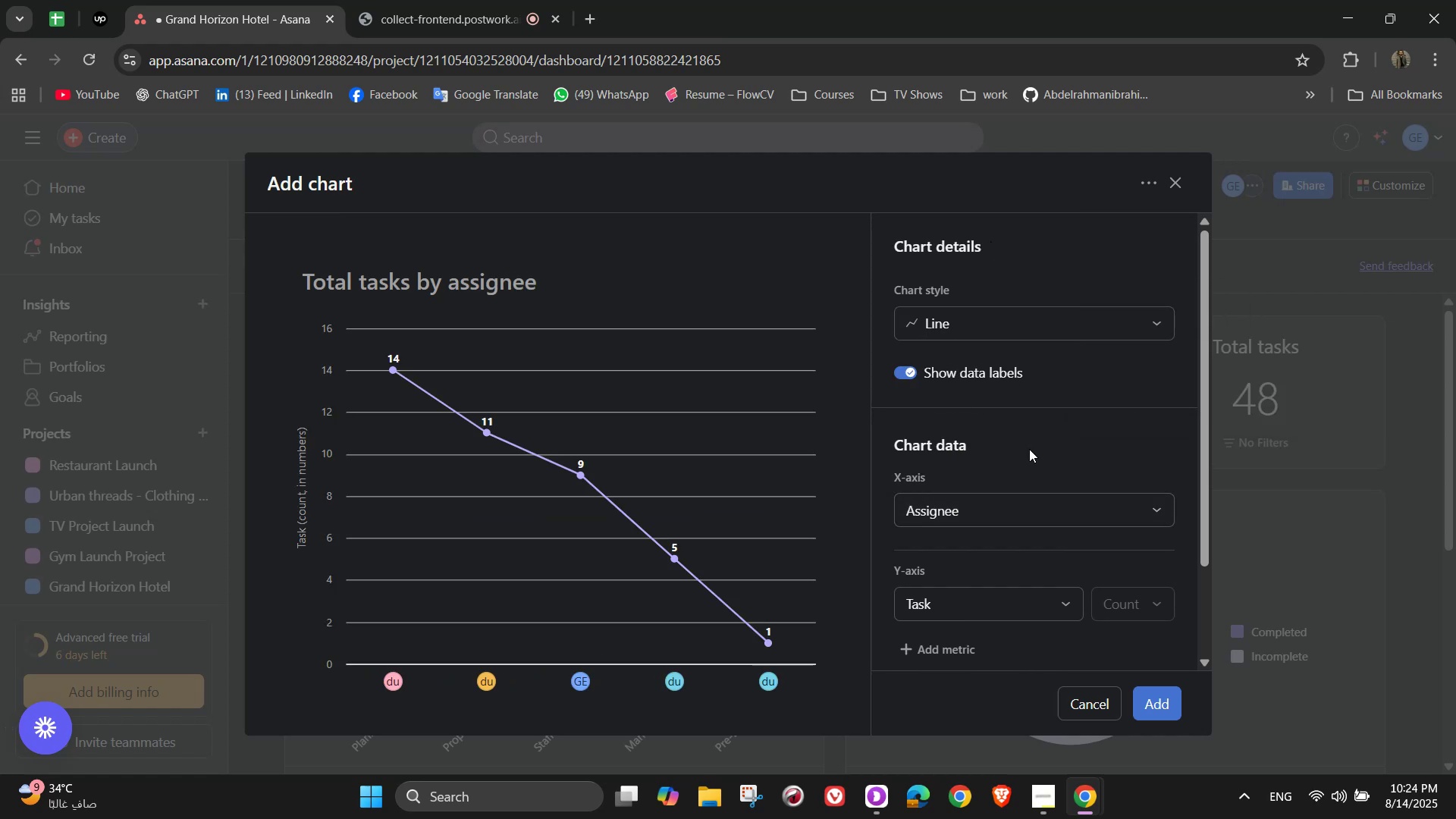 
scroll: coordinate [1027, 447], scroll_direction: down, amount: 1.0
 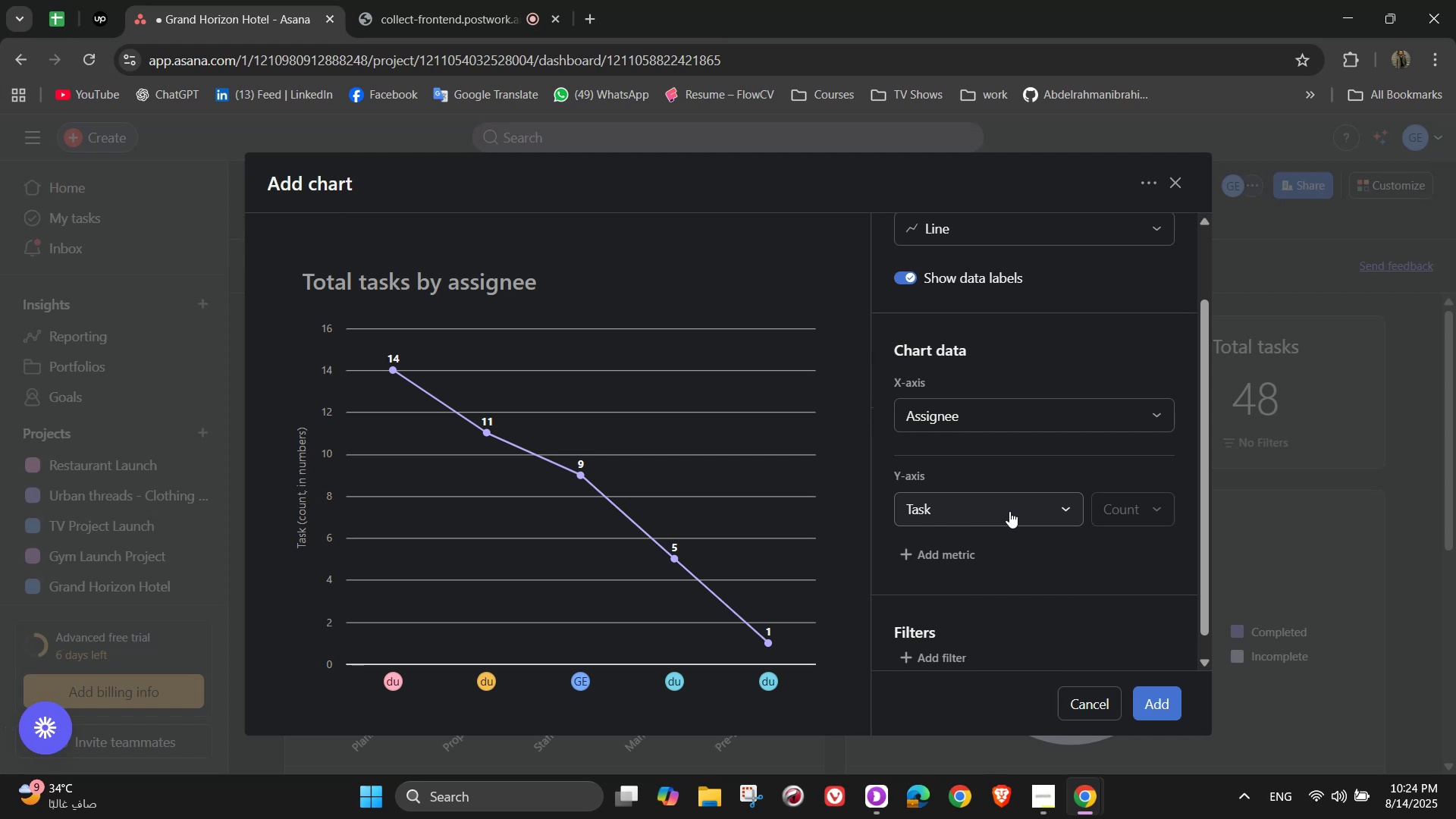 
scroll: coordinate [1085, 614], scroll_direction: up, amount: 3.0
 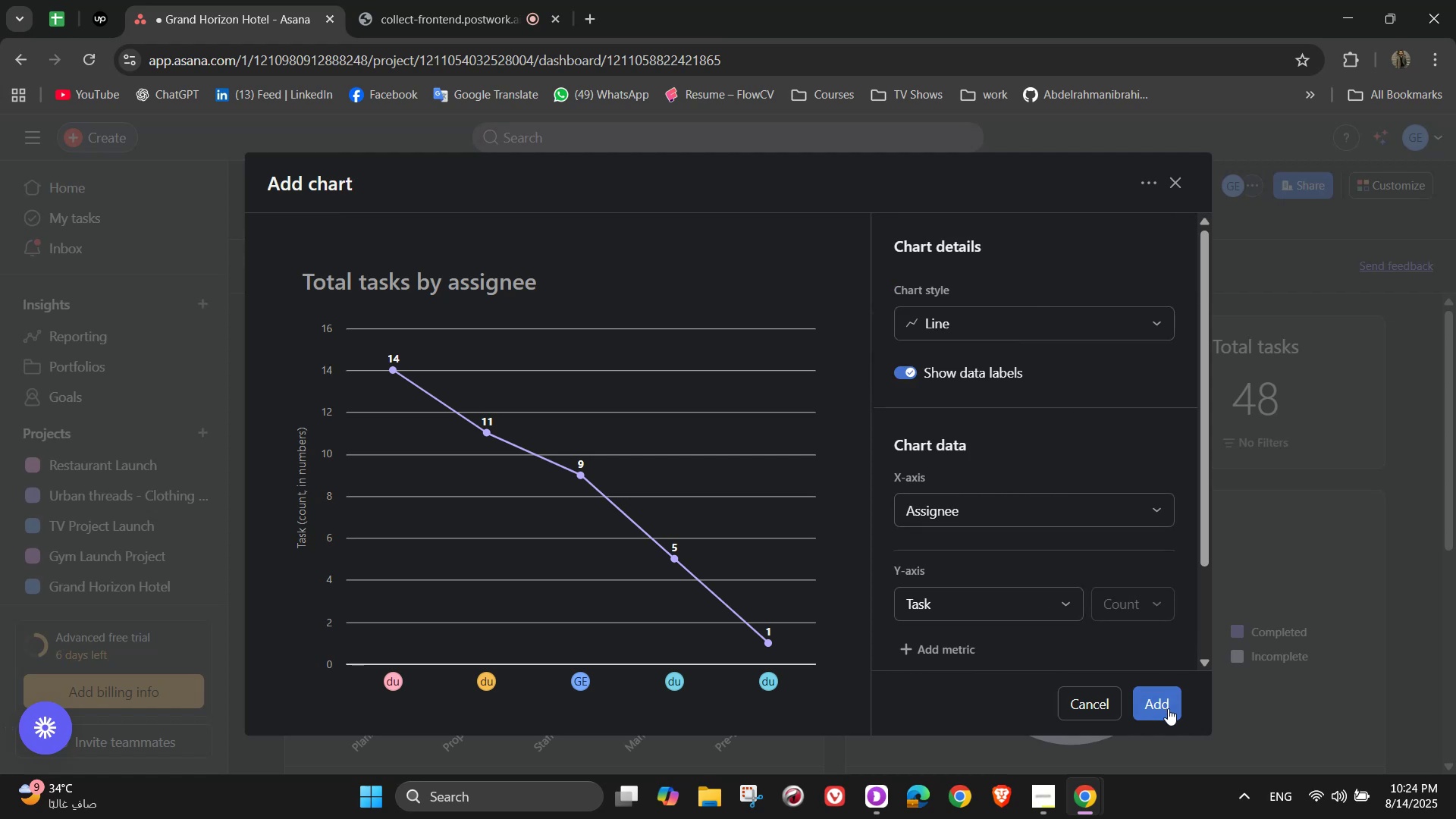 
left_click([1168, 708])
 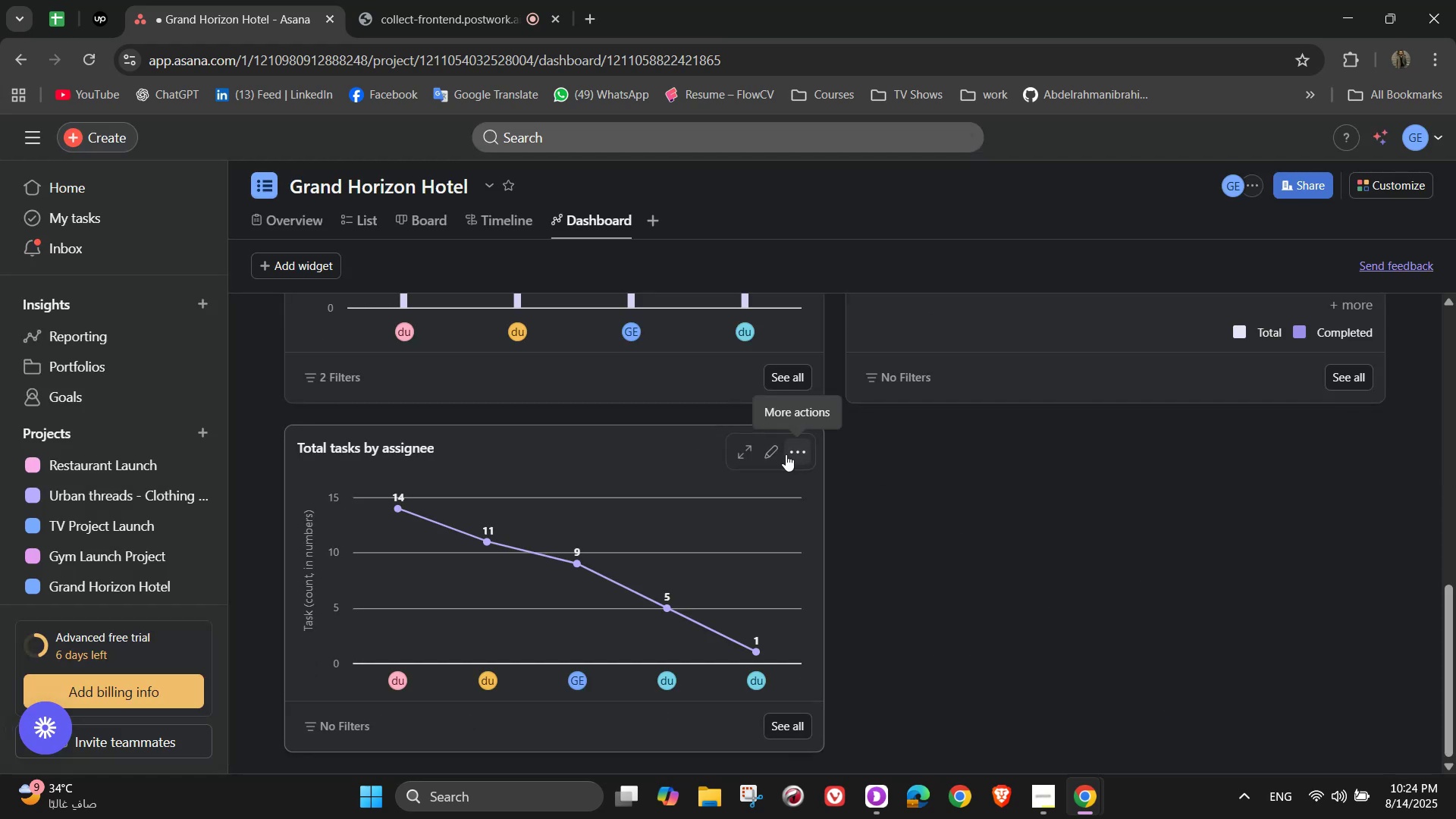 
left_click([786, 452])
 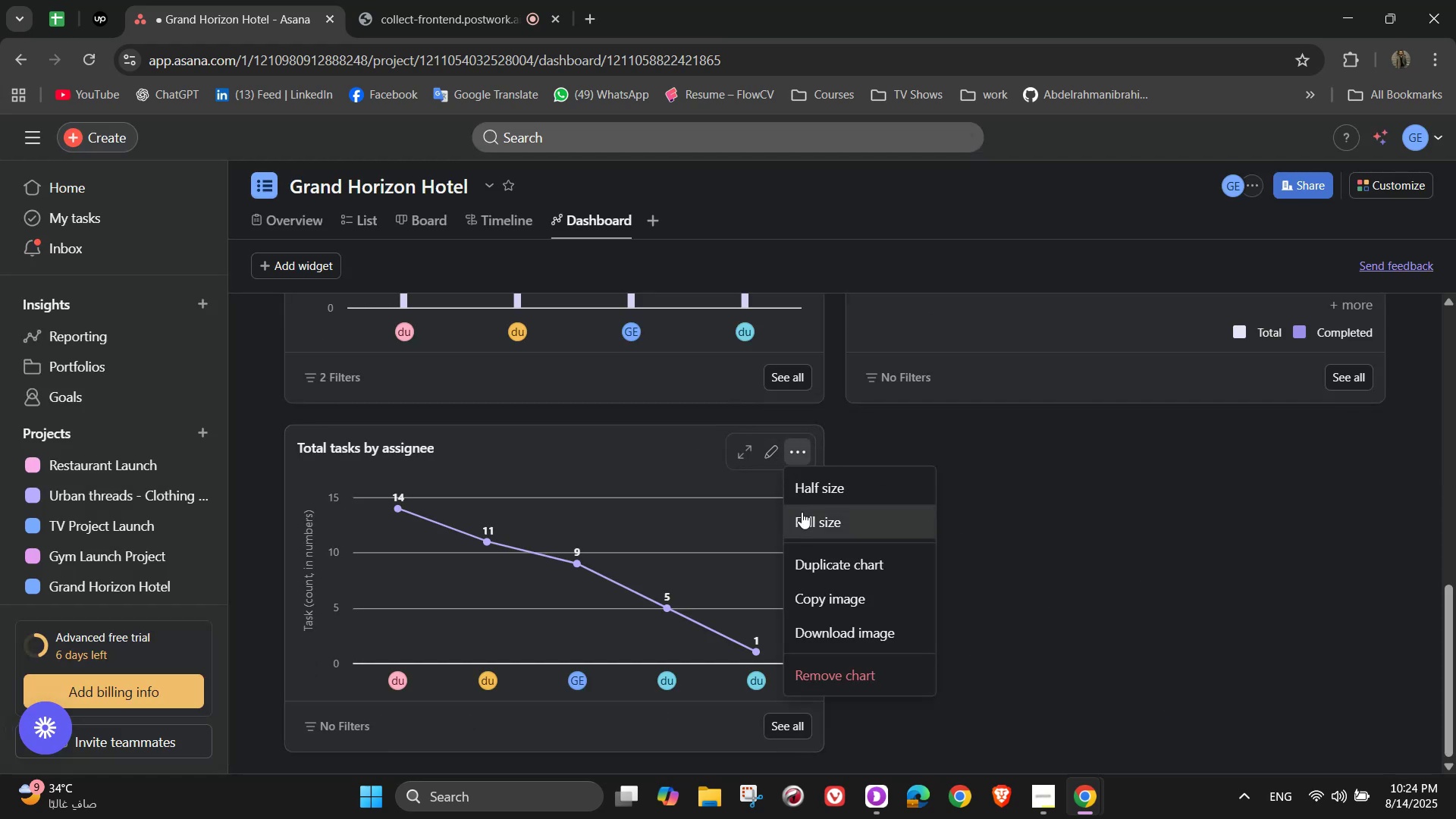 
left_click([805, 517])
 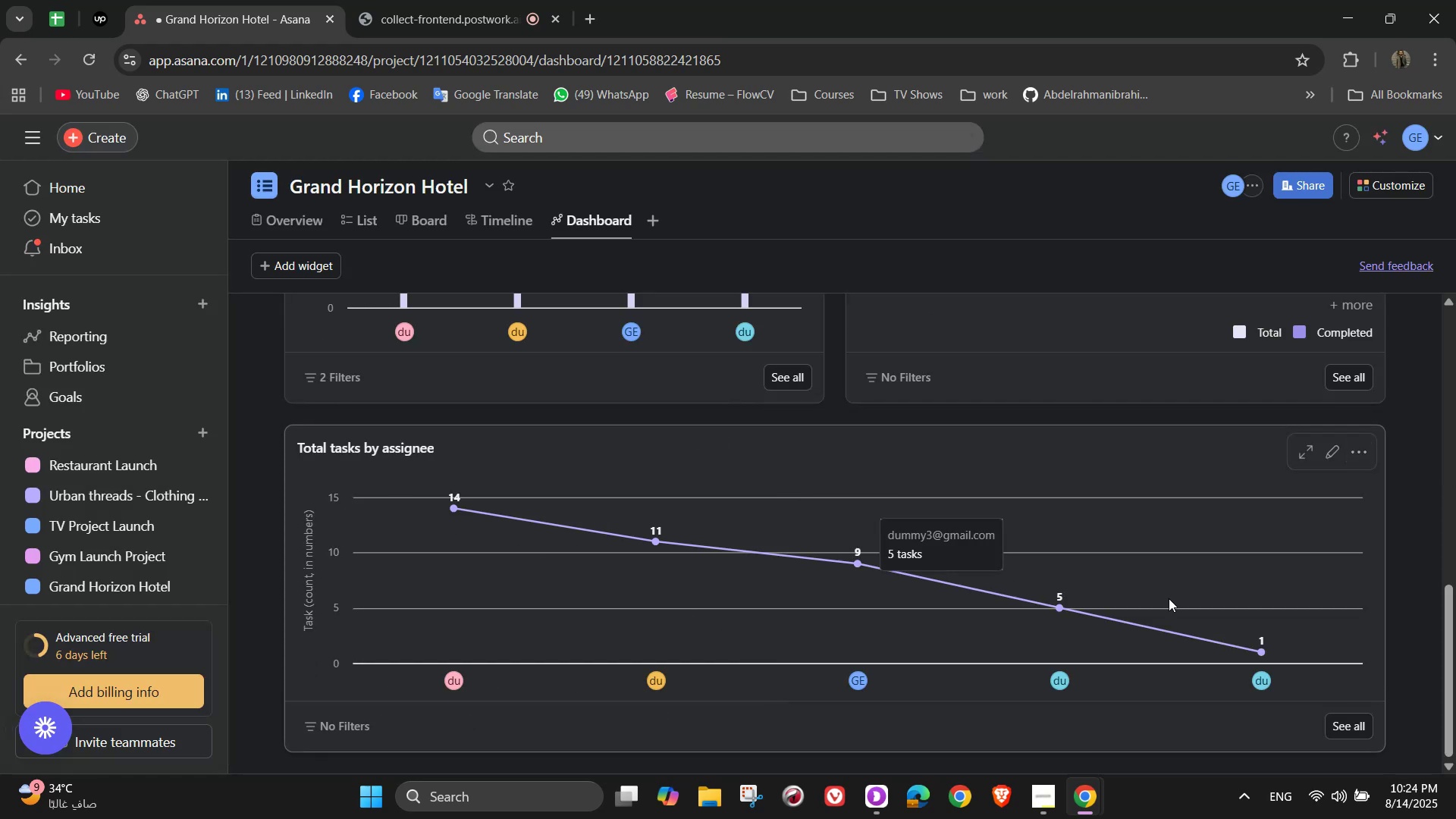 
left_click([1339, 450])
 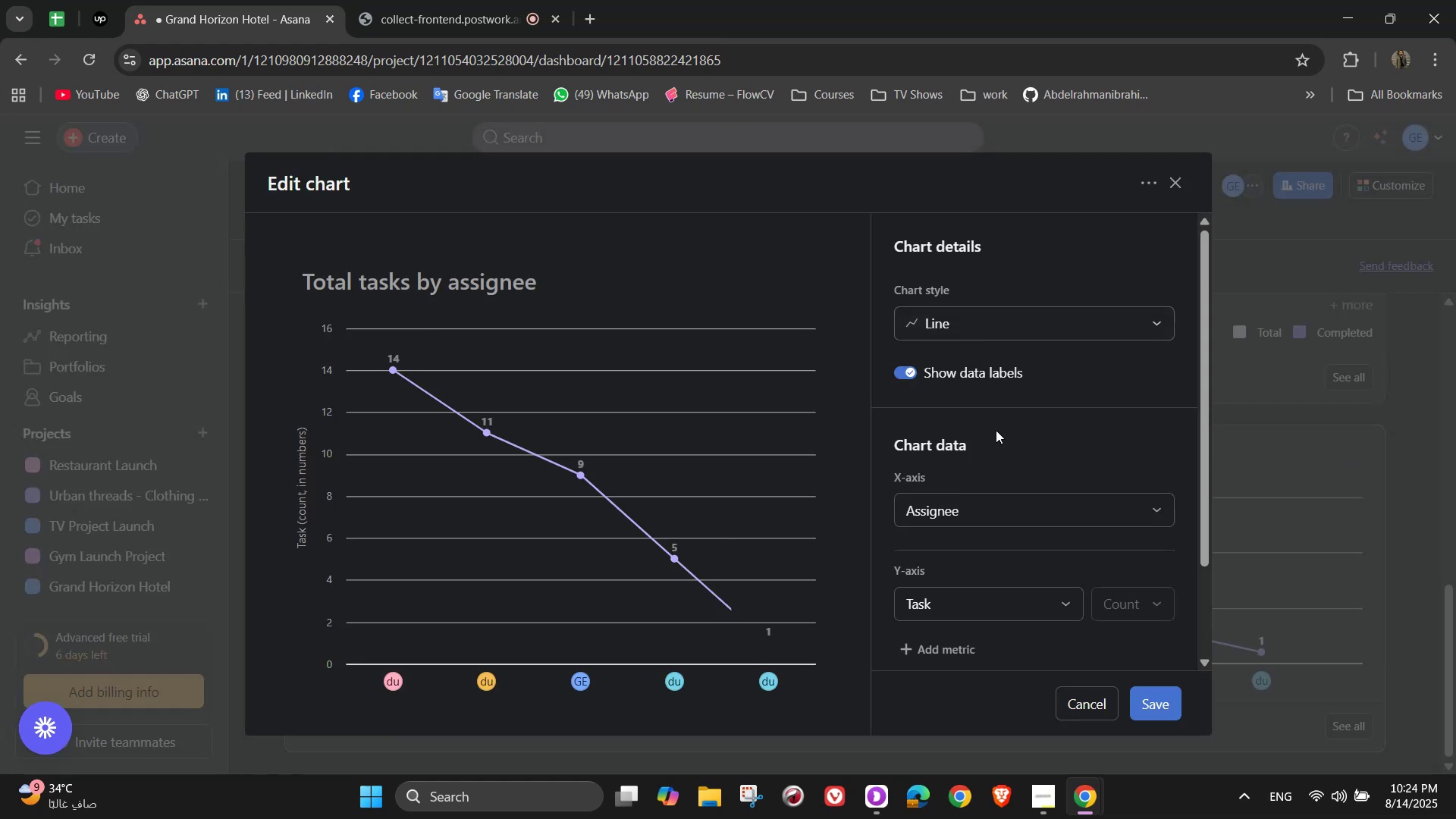 
left_click([1007, 331])
 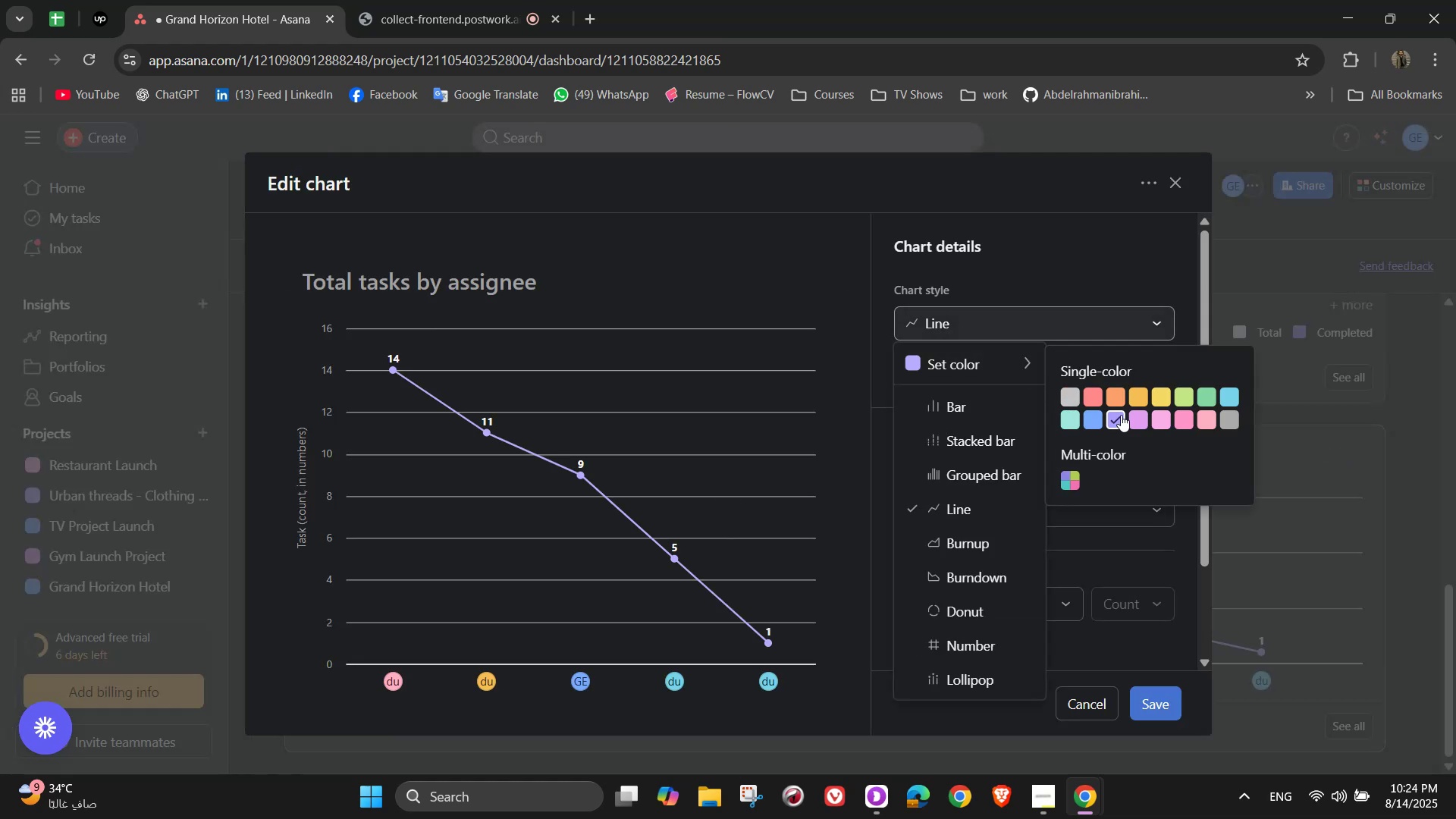 
left_click([1211, 424])
 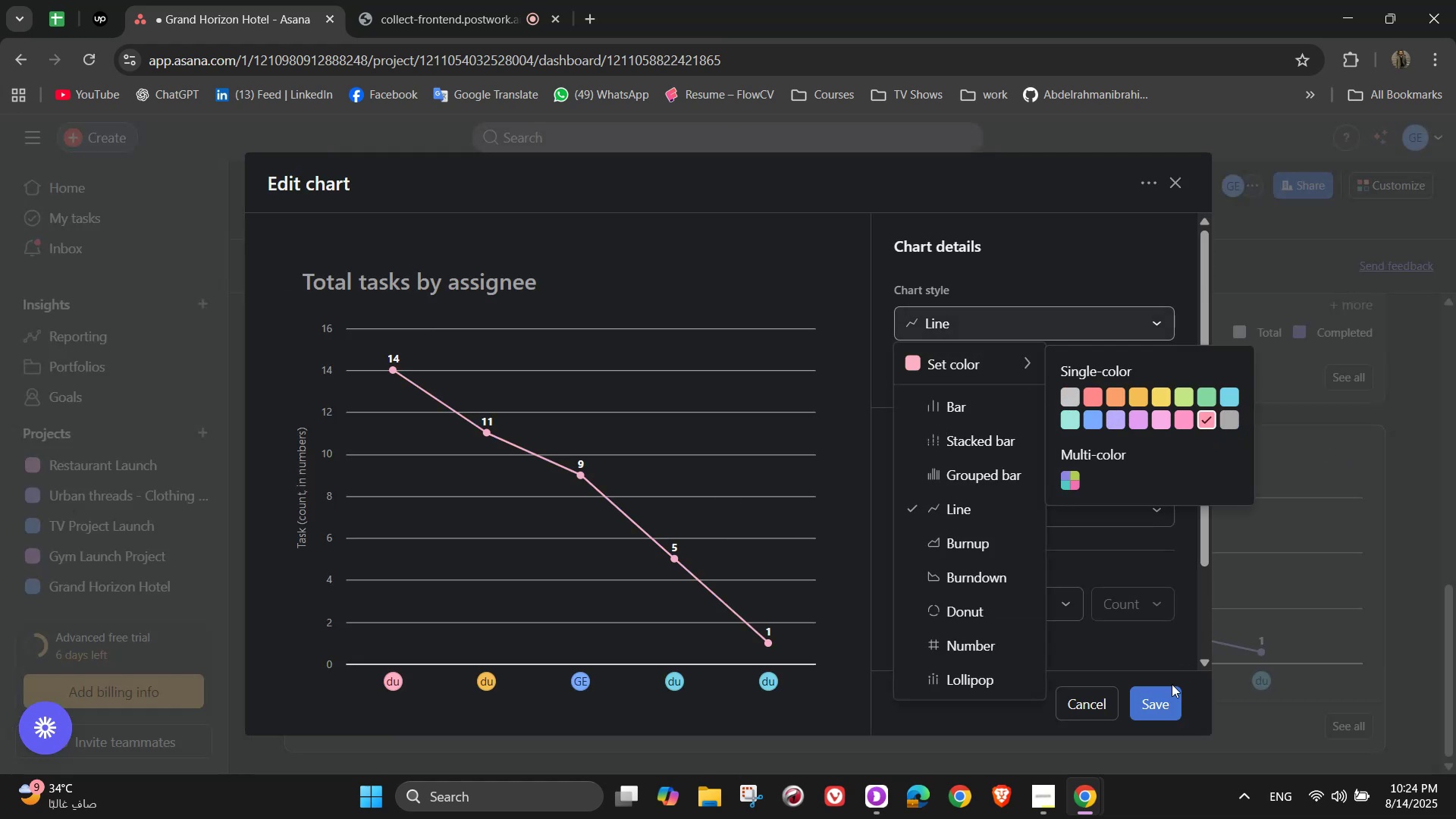 
left_click([1158, 709])
 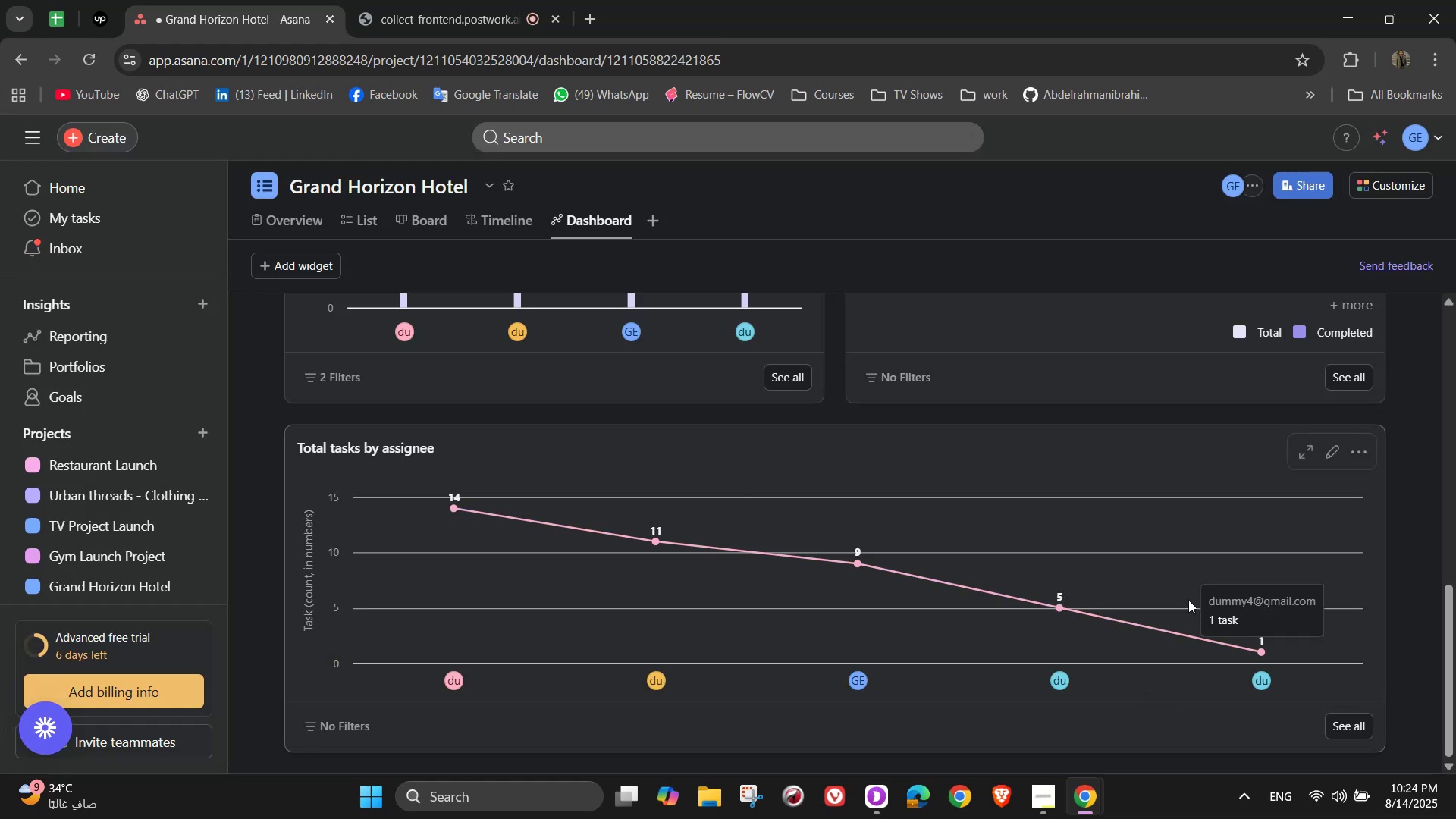 
scroll: coordinate [1209, 594], scroll_direction: up, amount: 3.0
 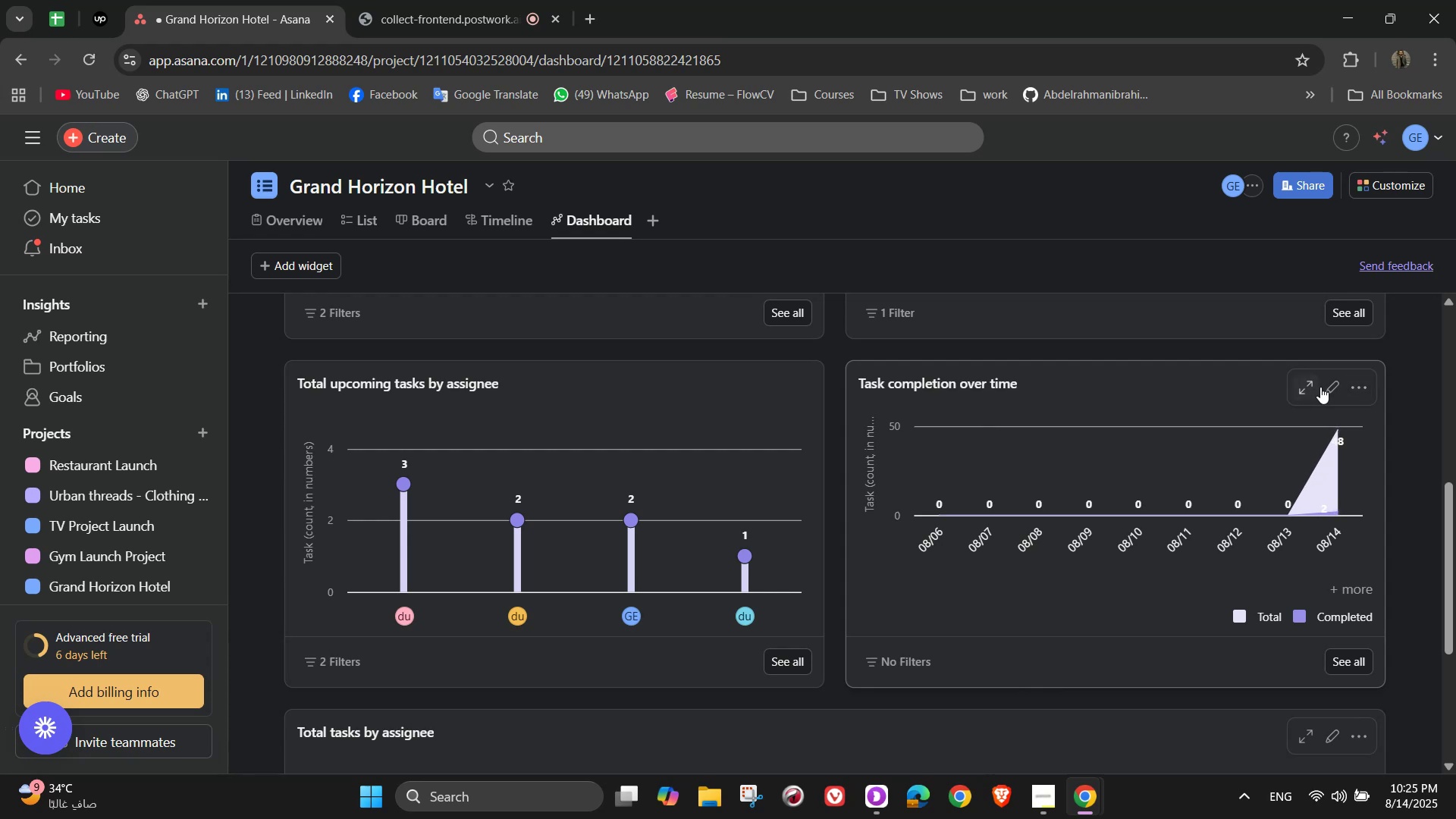 
left_click([1330, 389])
 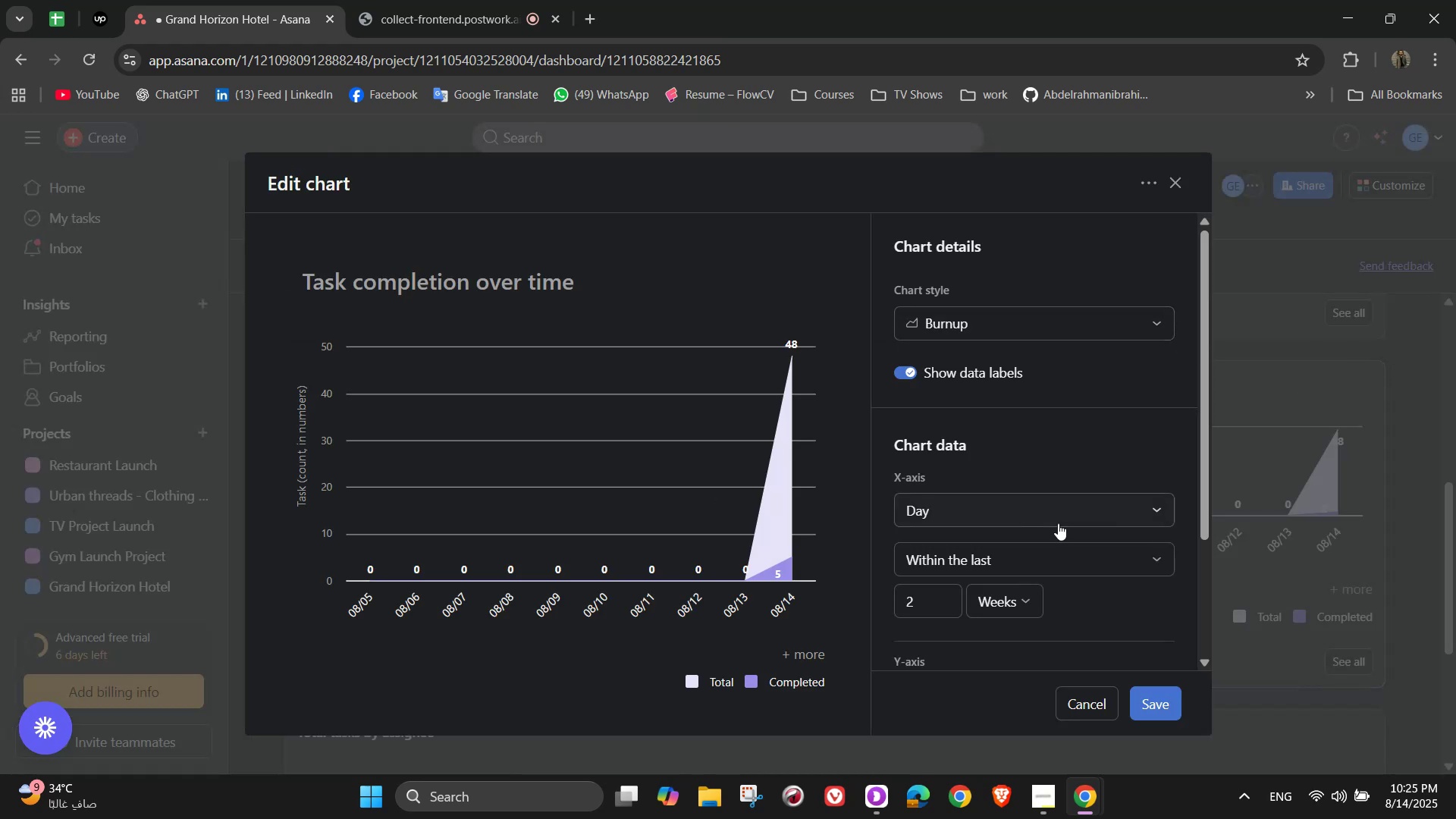 
left_click([1030, 594])
 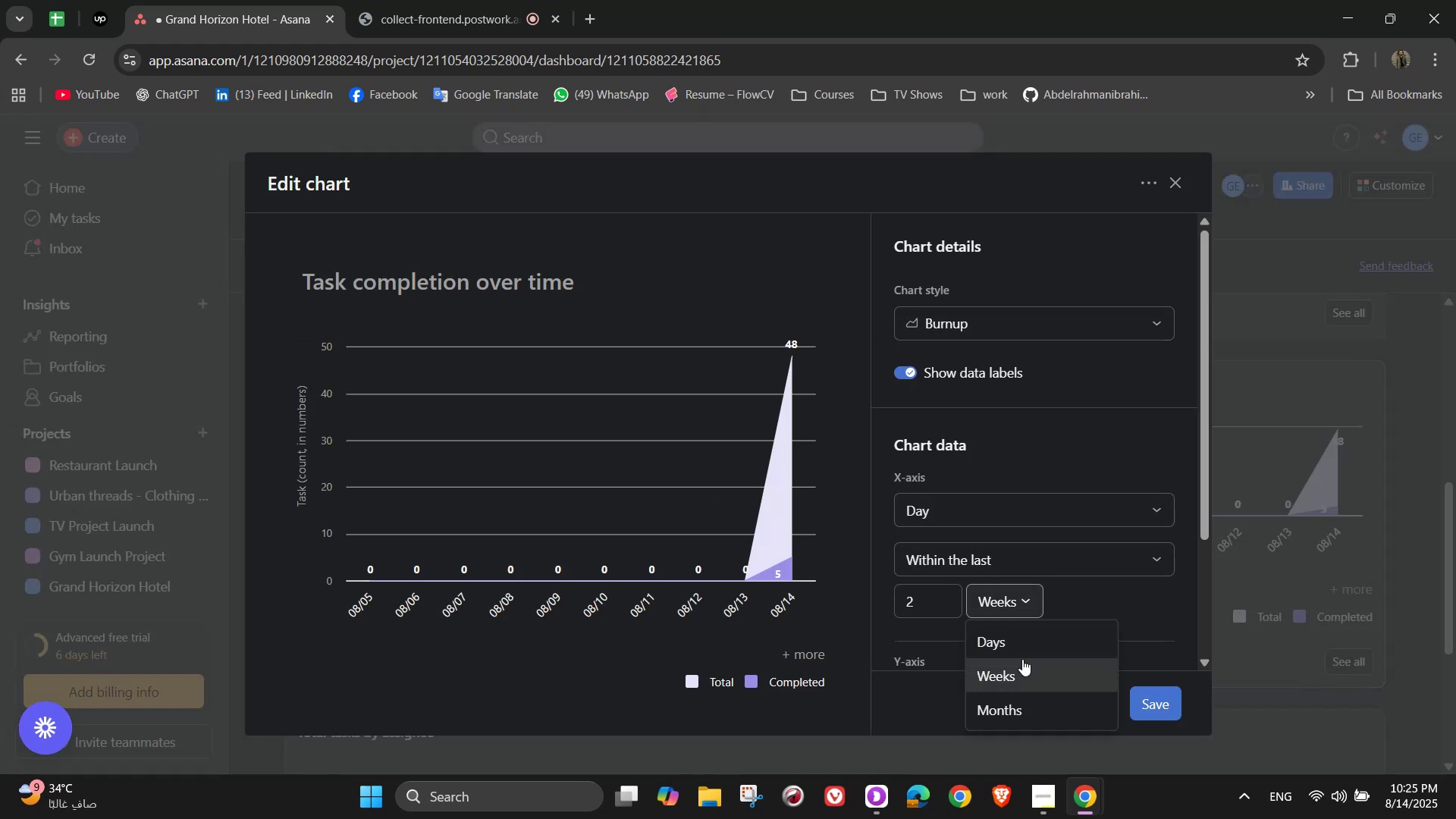 
left_click([1012, 632])
 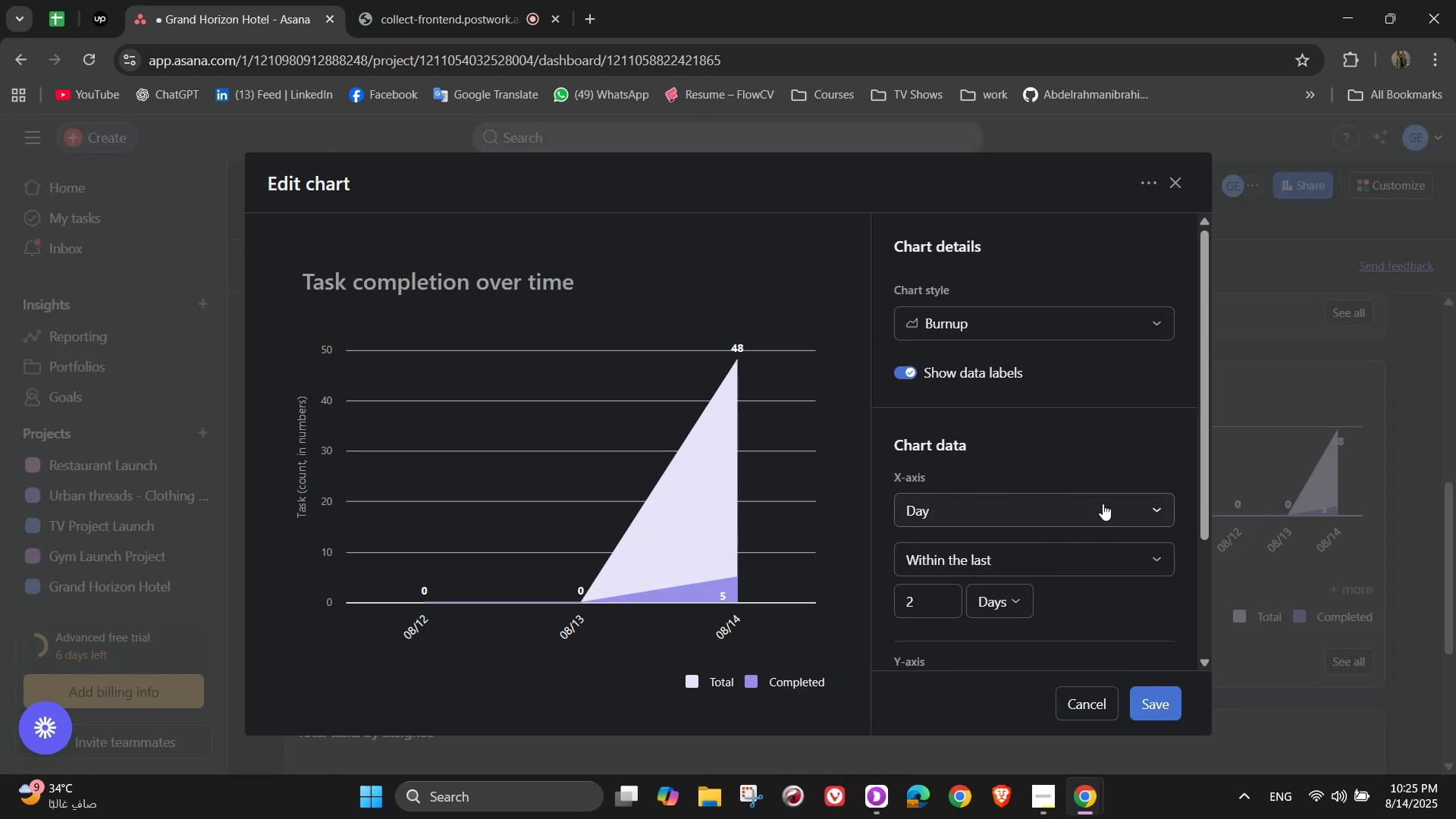 
scroll: coordinate [1150, 450], scroll_direction: up, amount: 1.0
 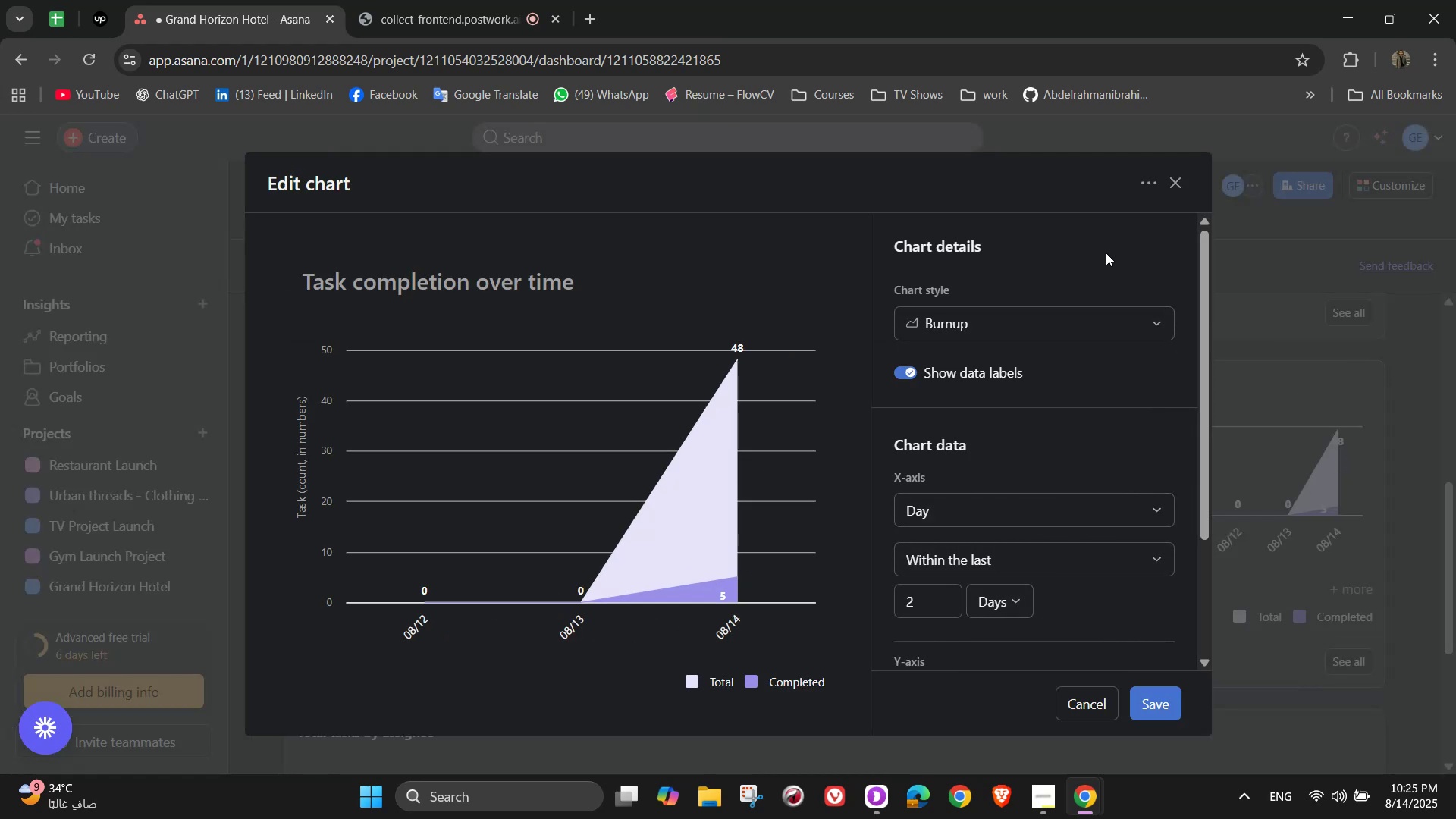 
left_click([1014, 364])
 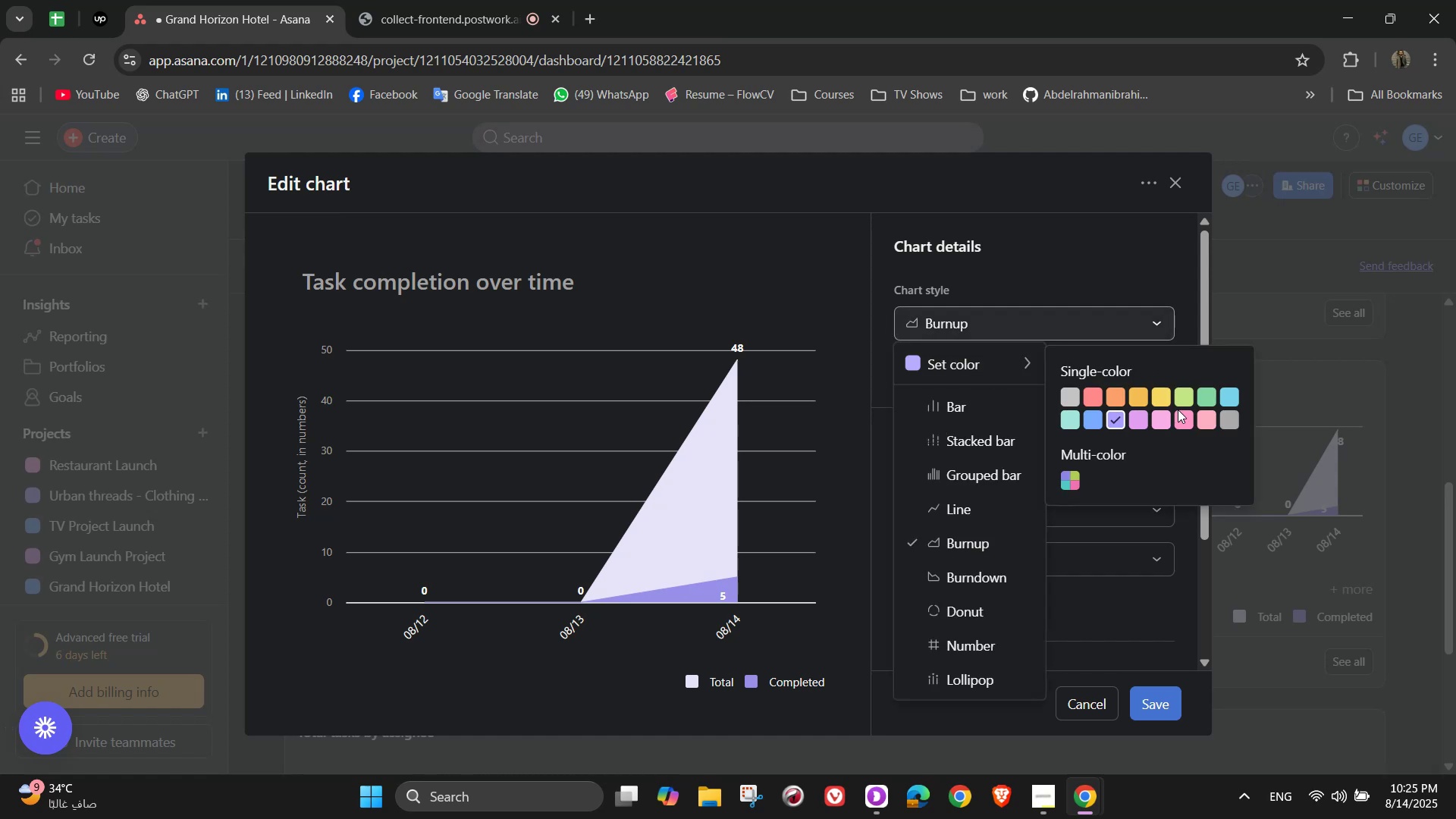 
left_click([1204, 423])
 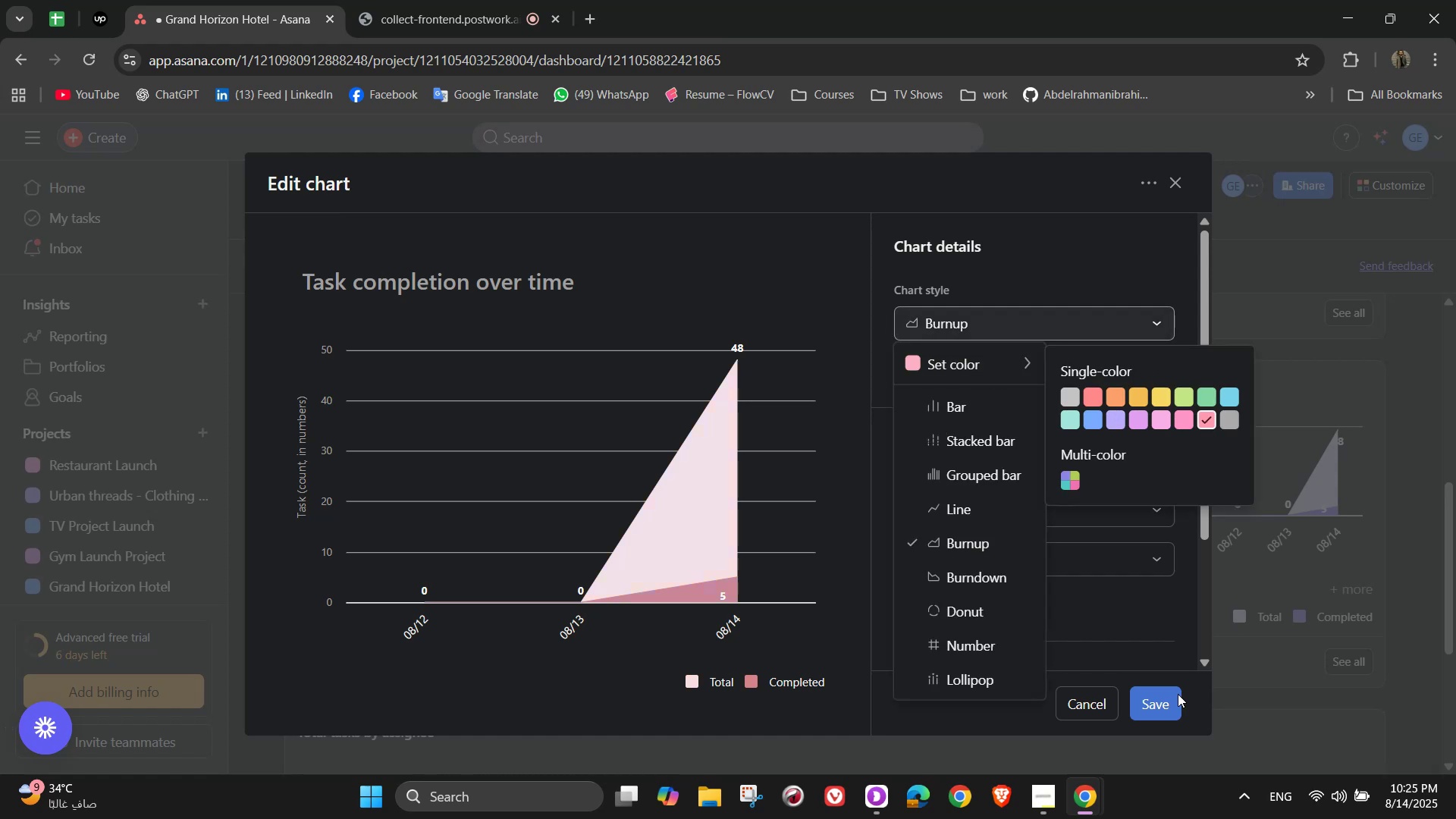 
left_click([1168, 701])
 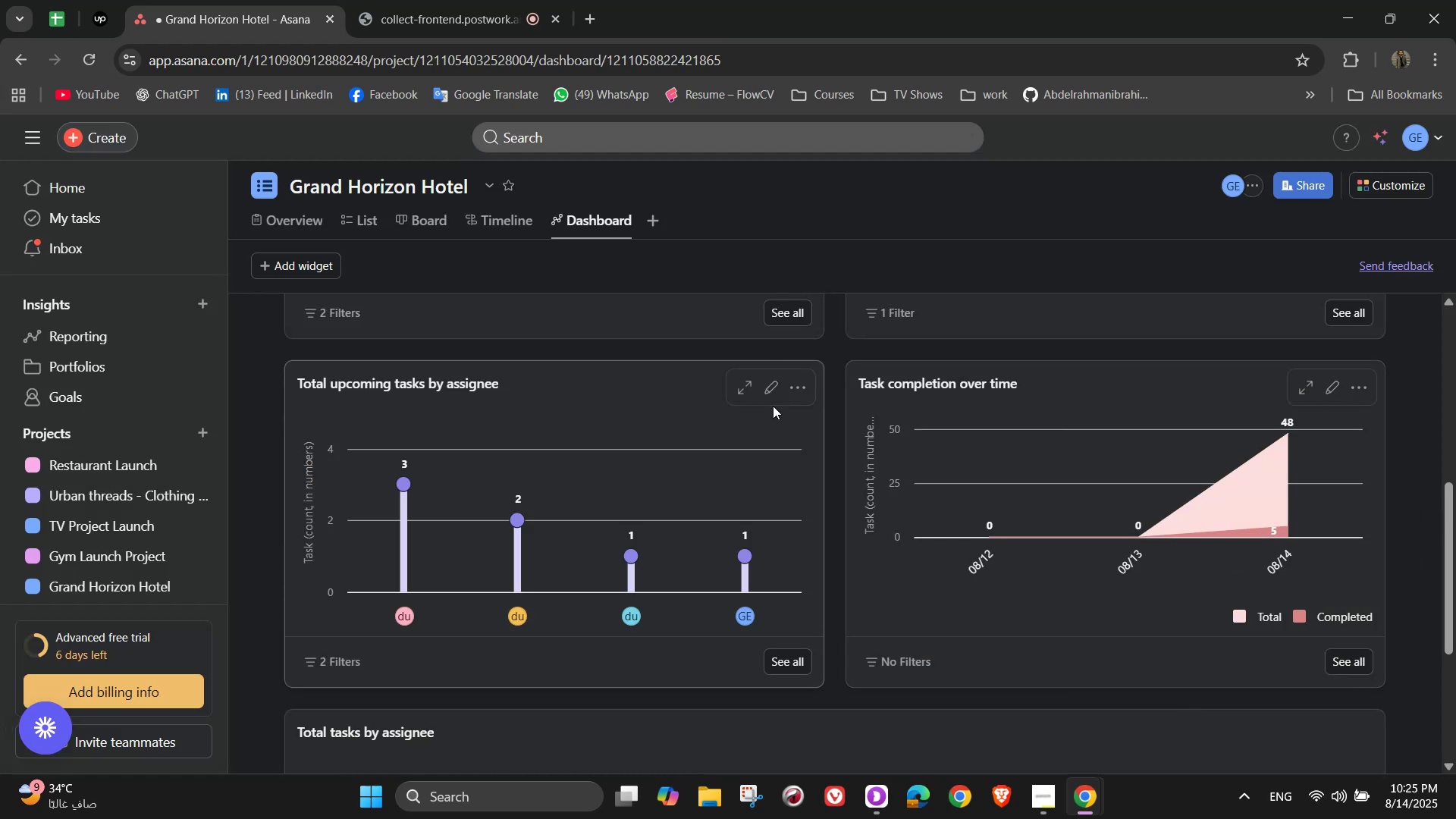 
left_click([768, 388])
 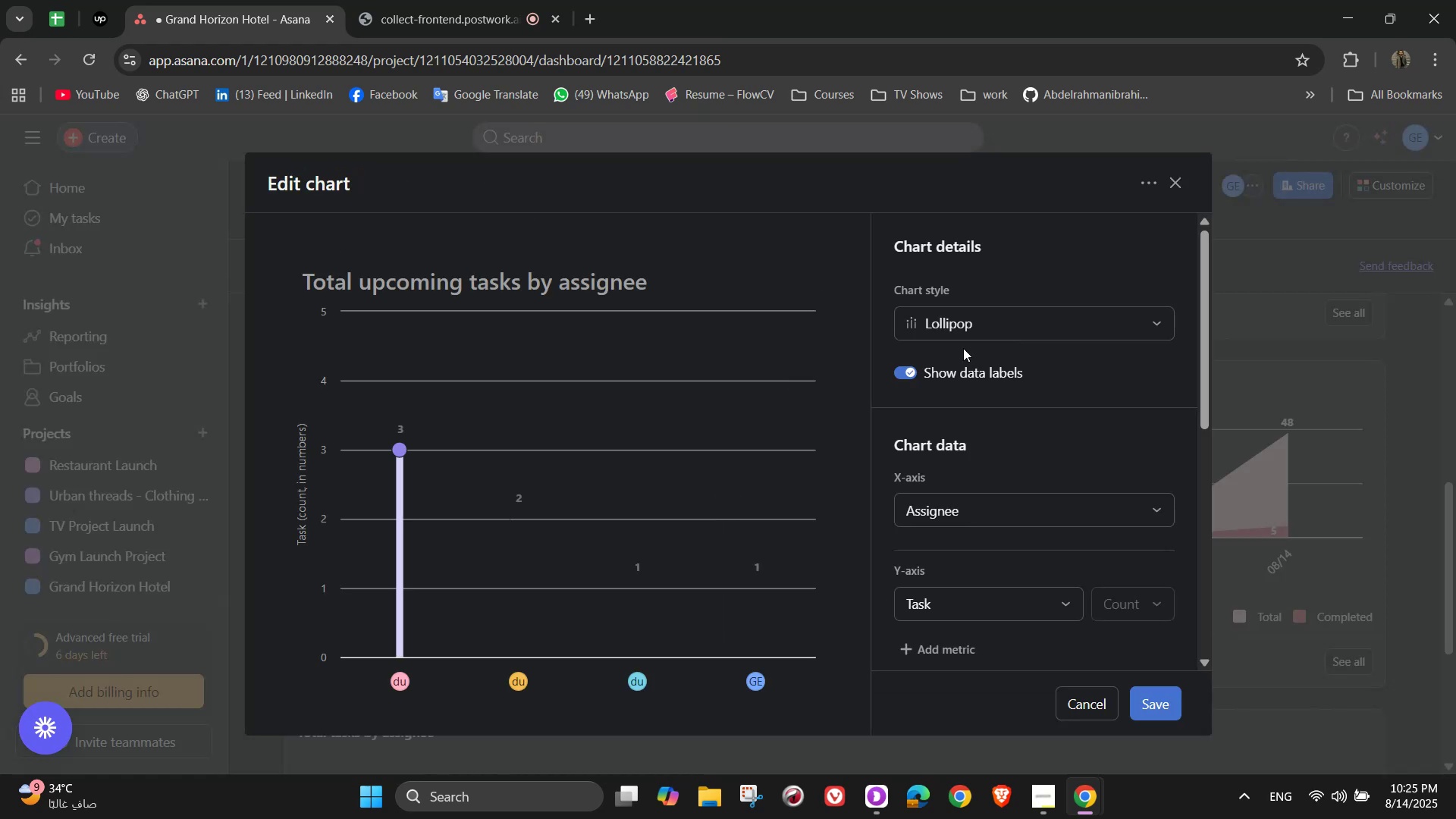 
left_click([984, 325])
 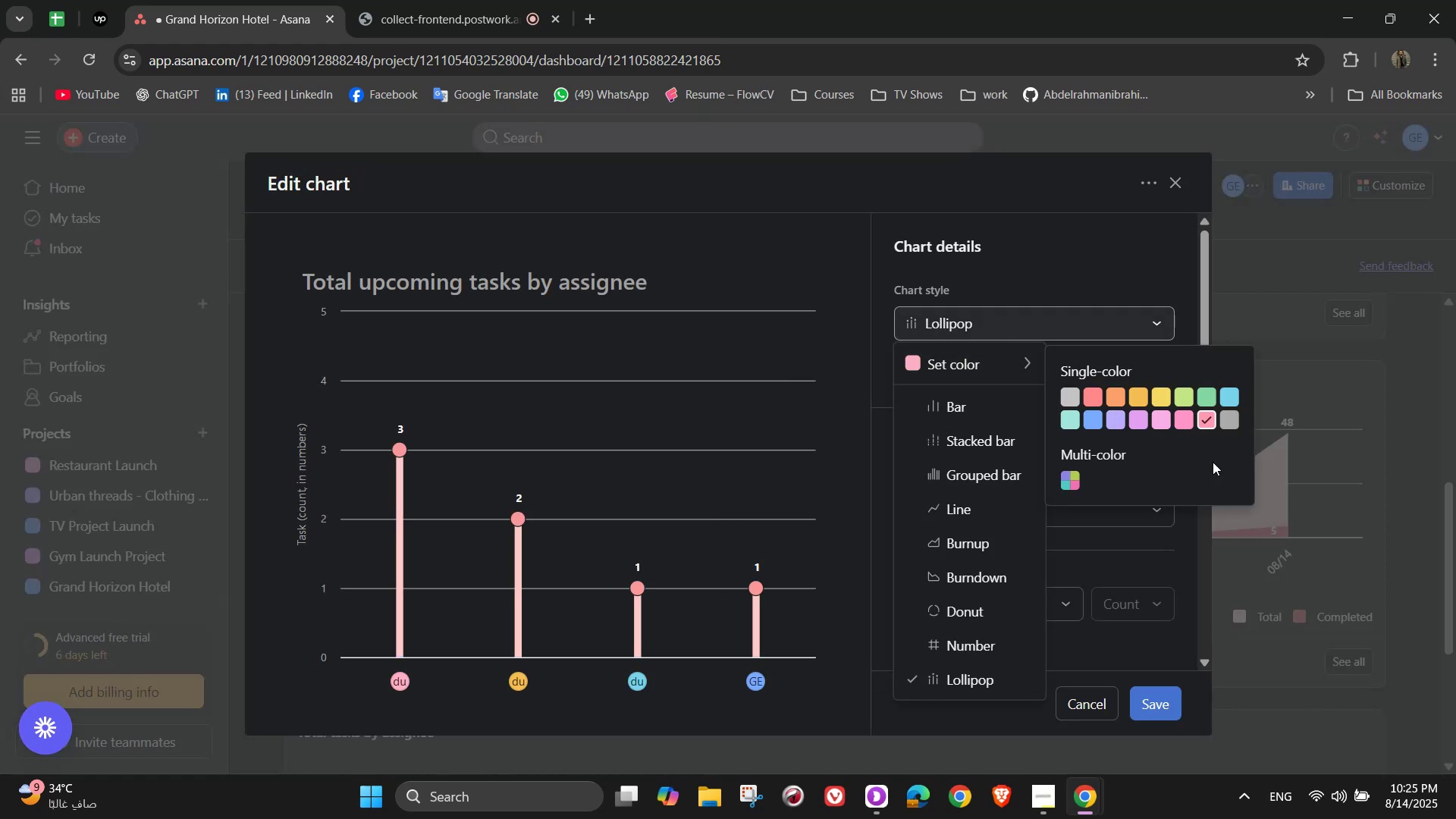 
left_click([1151, 710])
 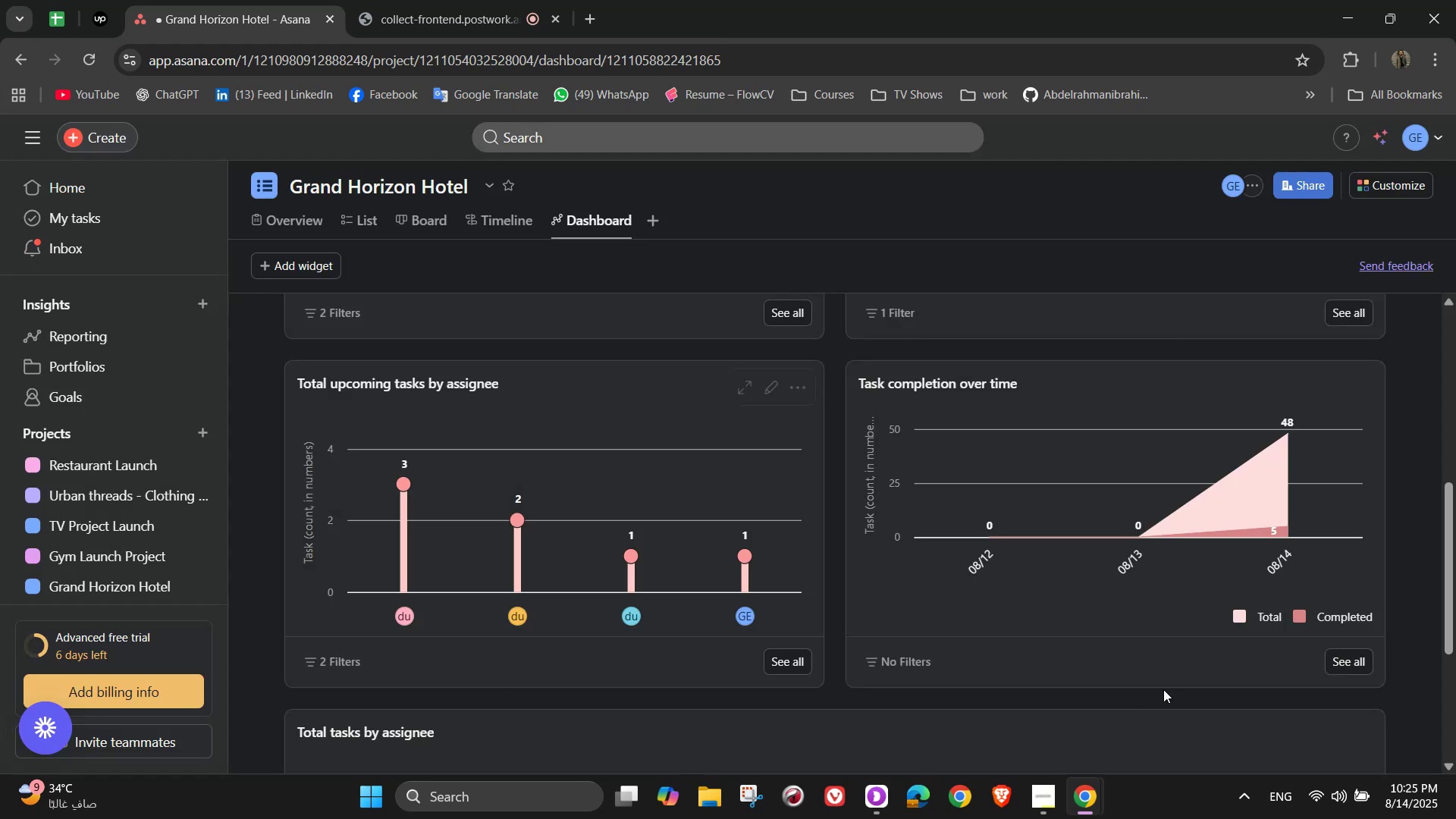 
scroll: coordinate [1163, 624], scroll_direction: up, amount: 3.0
 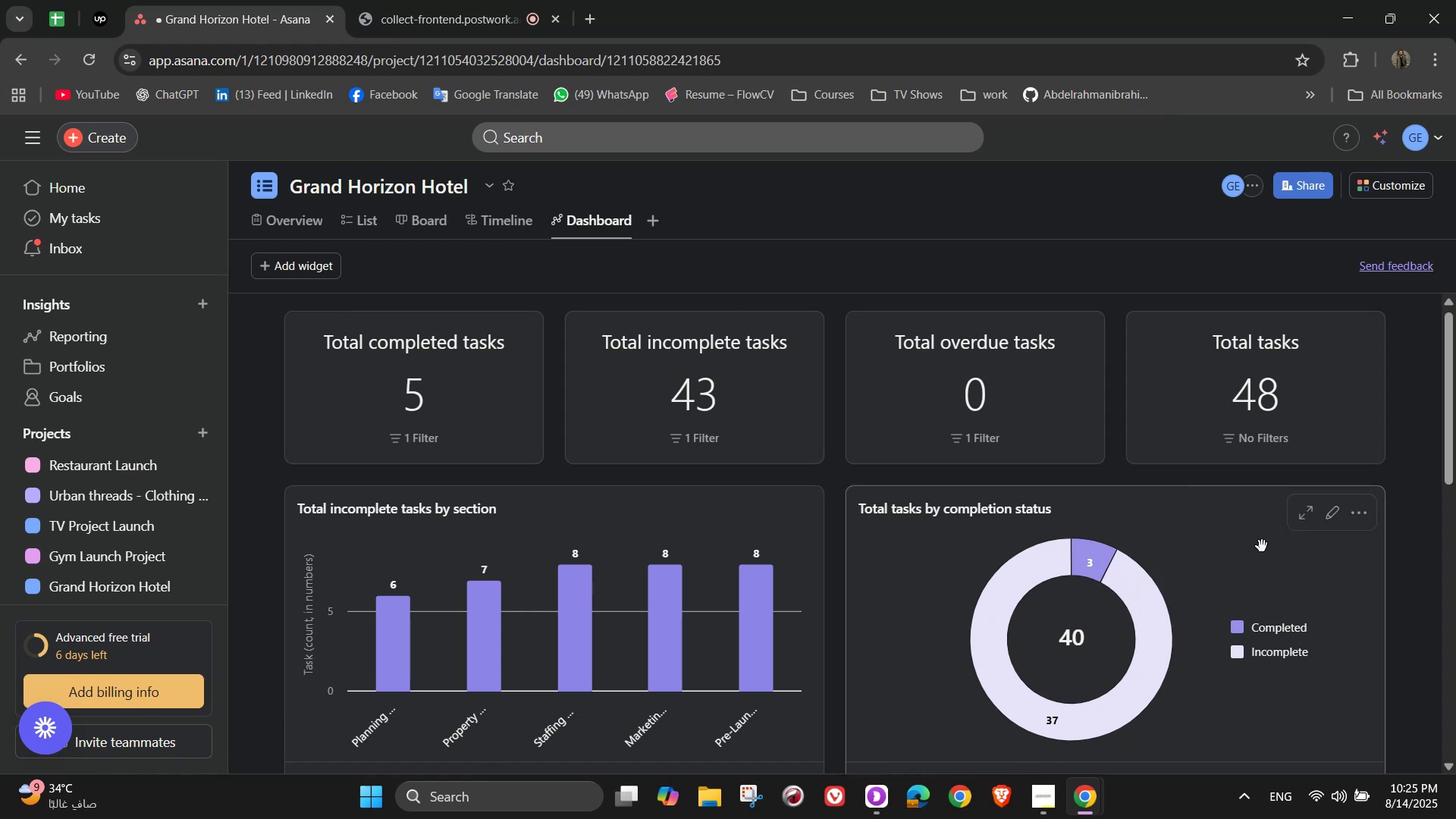 
scroll: coordinate [1262, 546], scroll_direction: down, amount: 1.0
 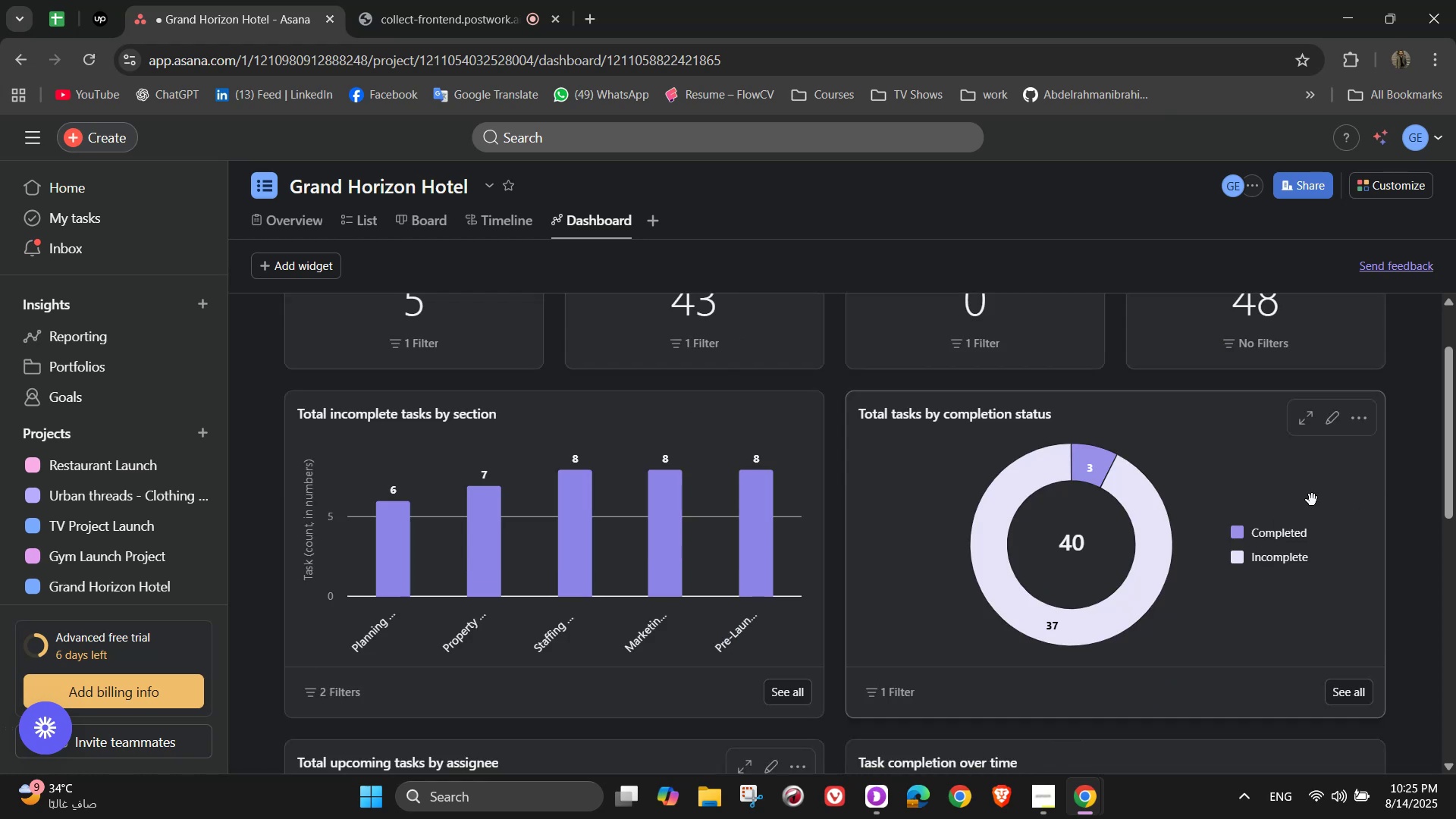 
wait(7.57)
 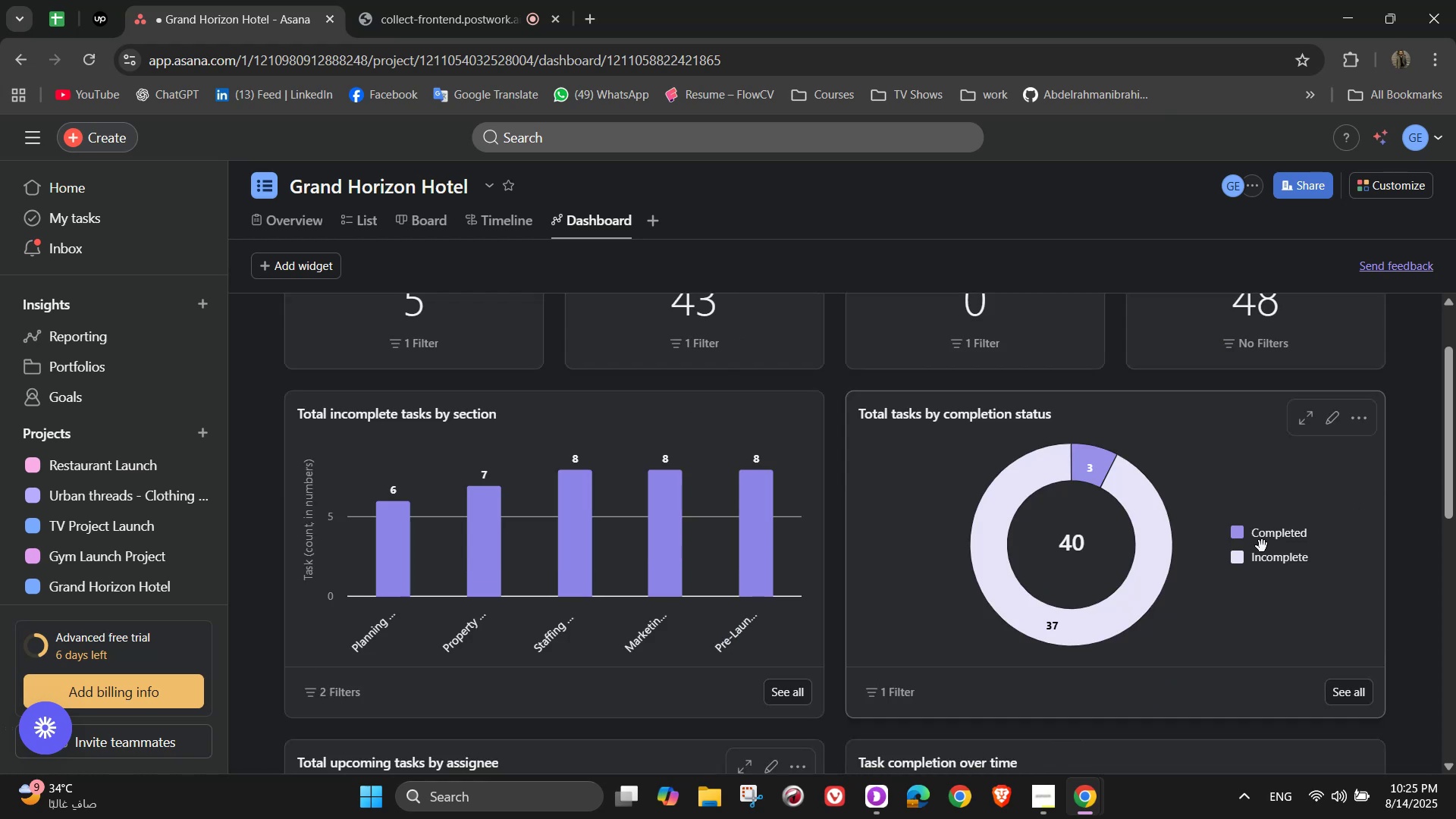 
left_click([1335, 418])
 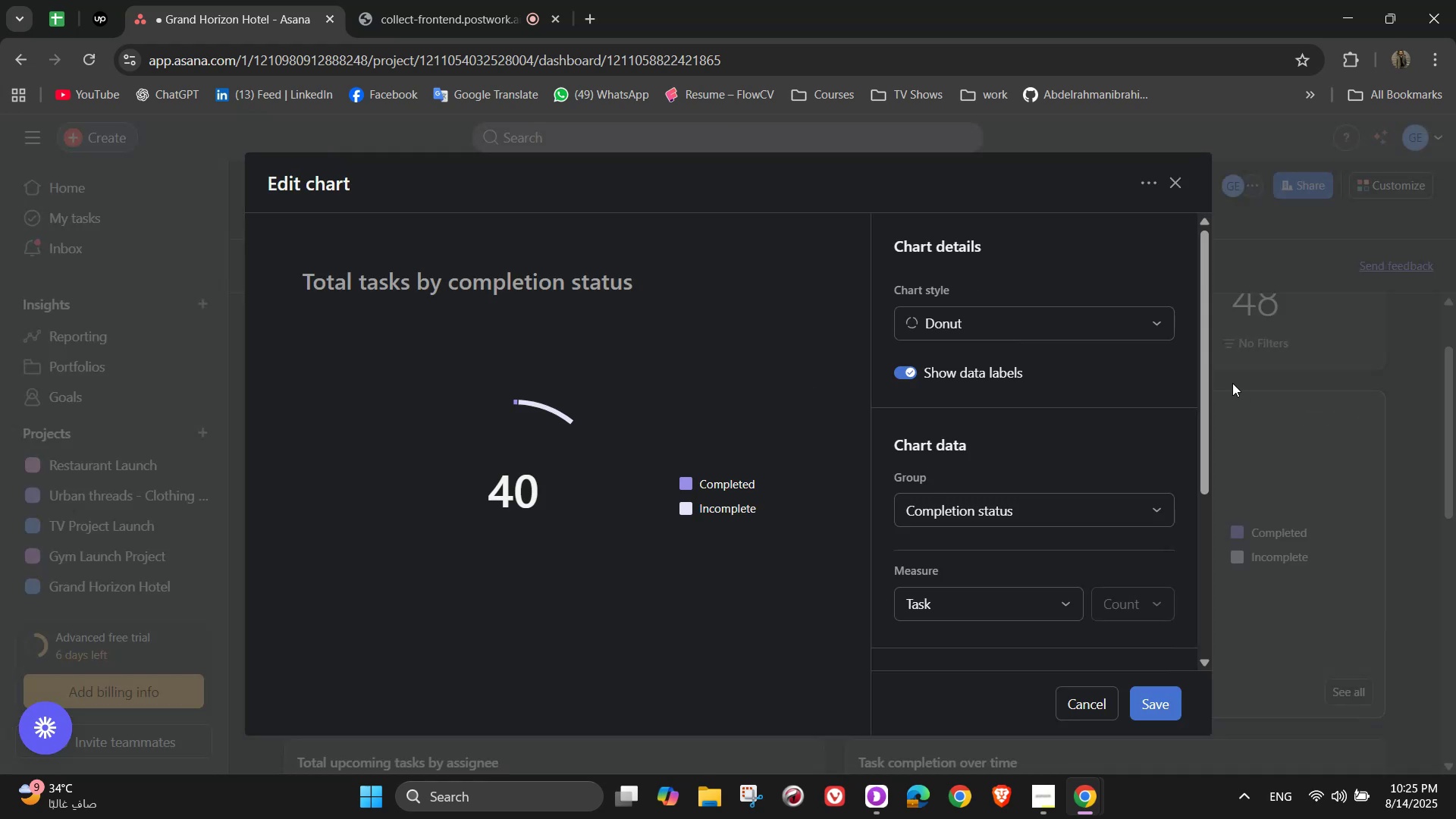 
left_click([1097, 334])
 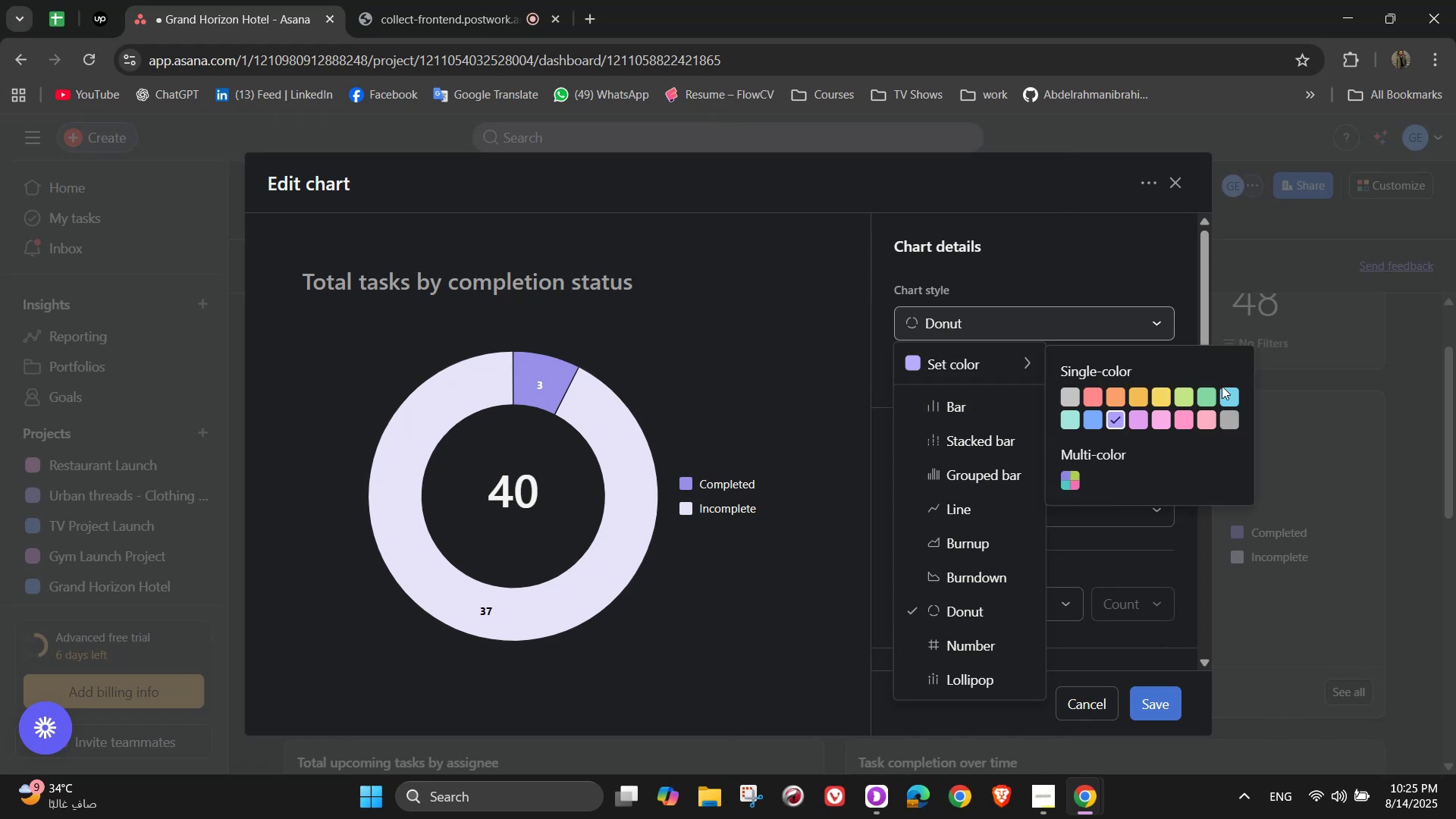 
left_click([1208, 422])
 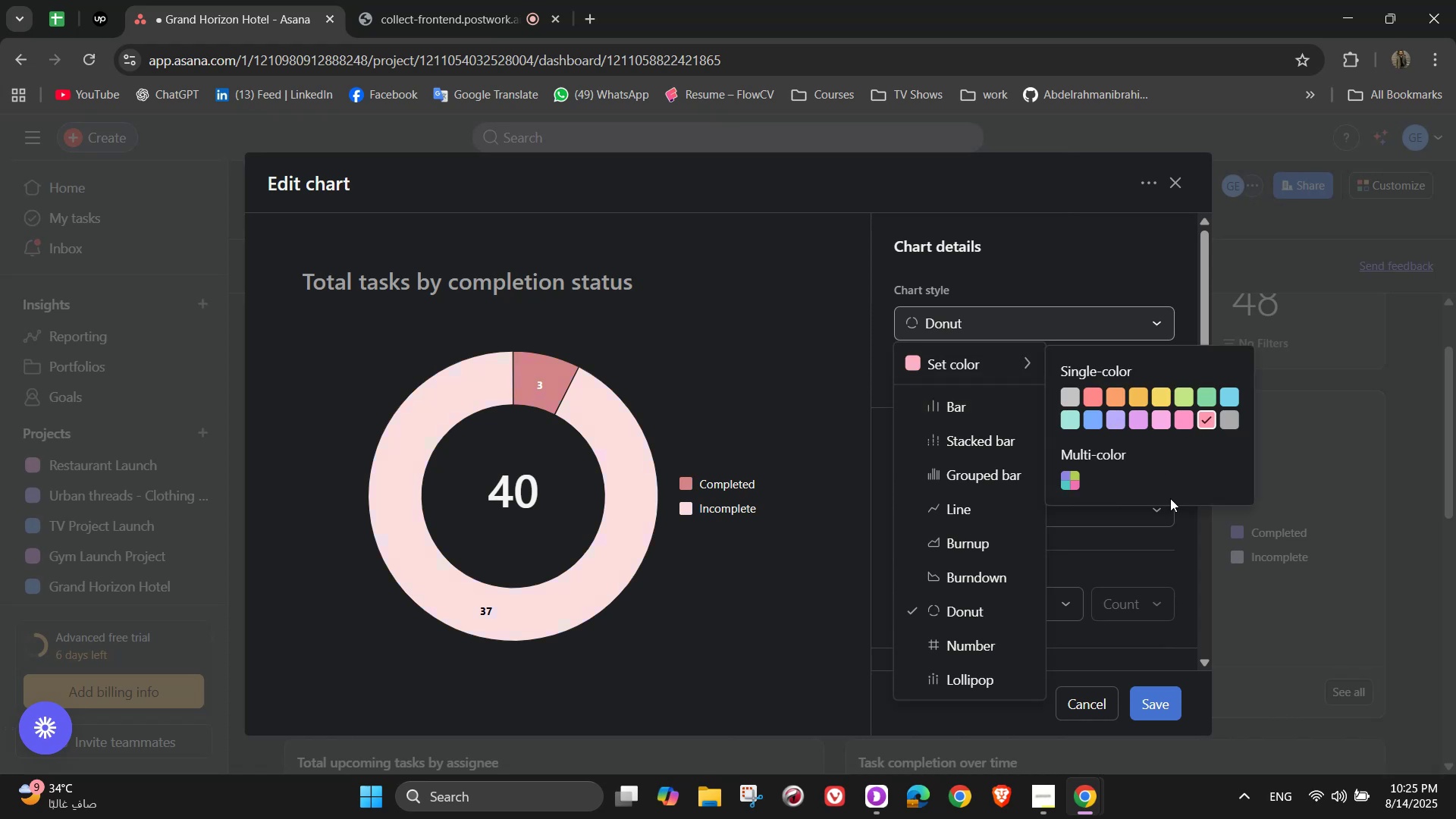 
left_click([1167, 549])
 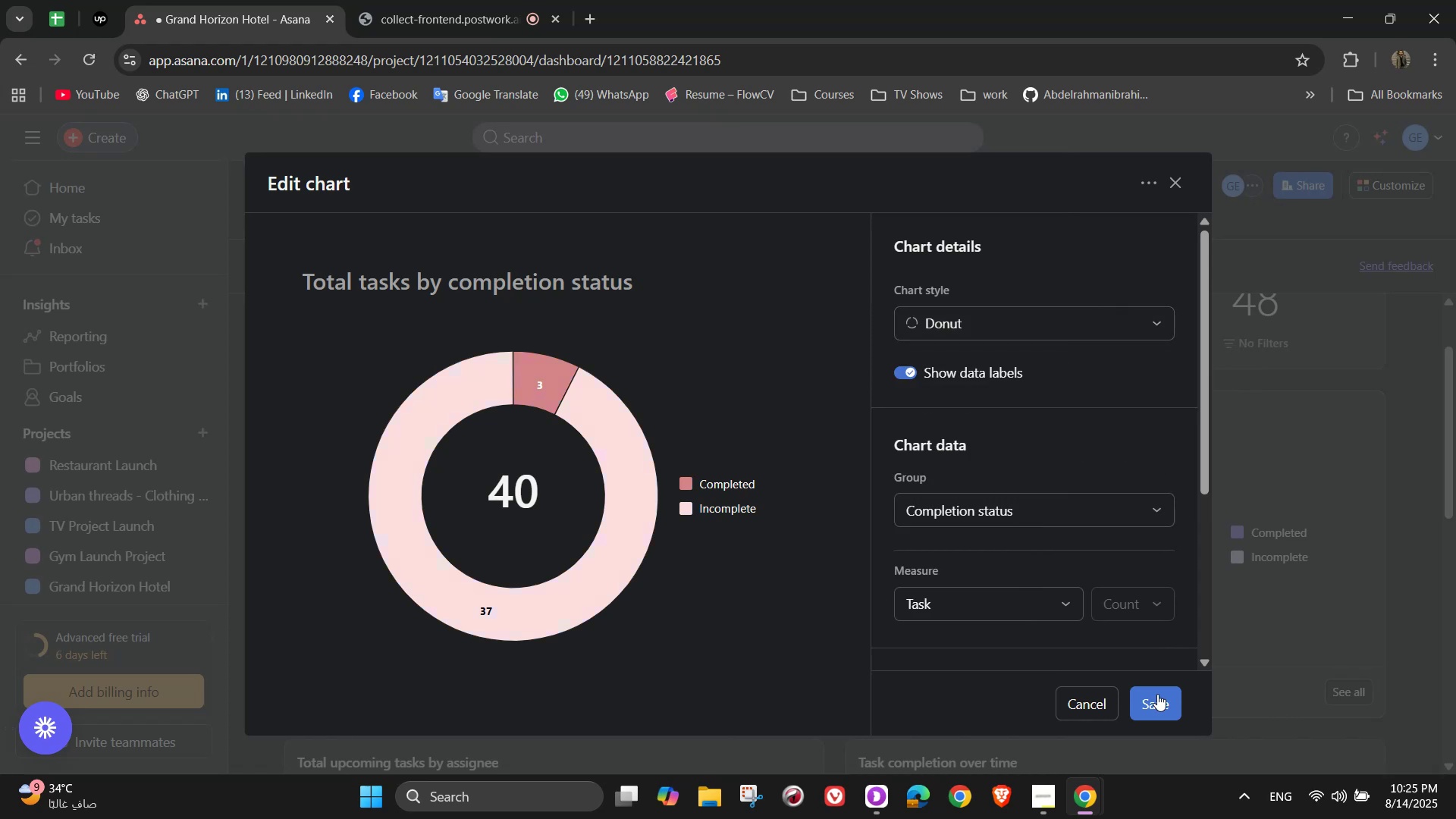 
left_click([1156, 699])
 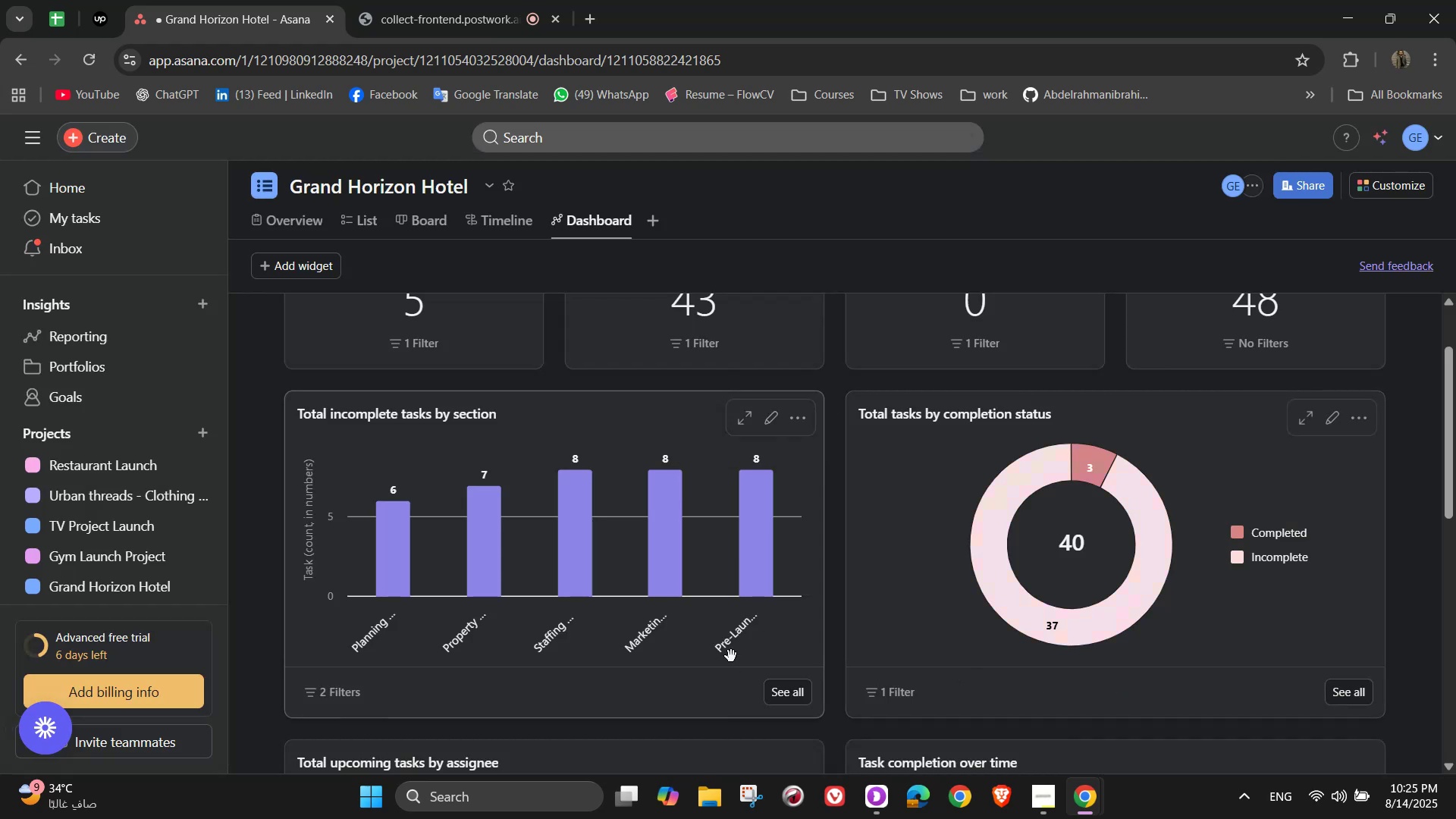 
wait(9.94)
 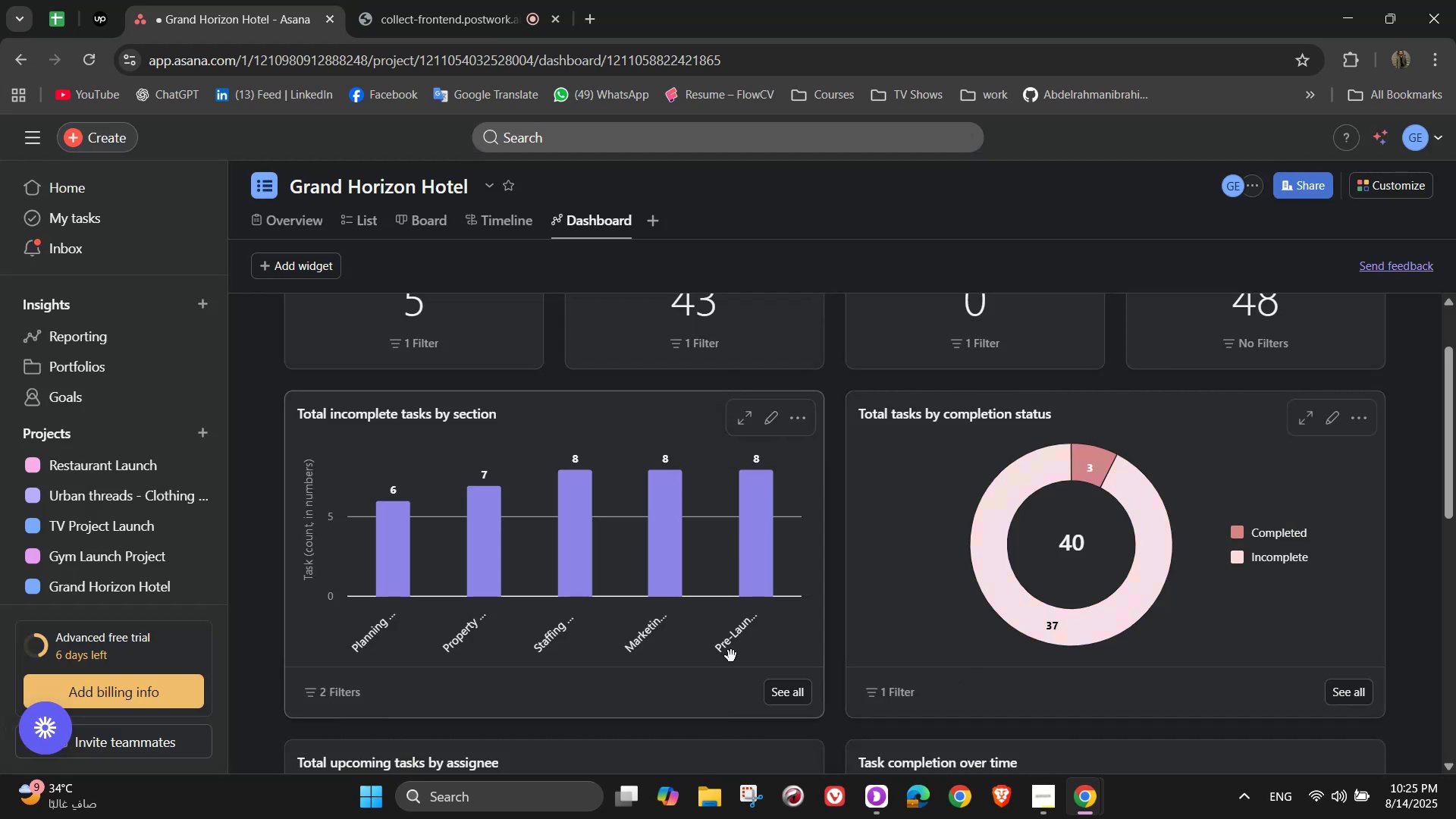 
left_click([782, 429])
 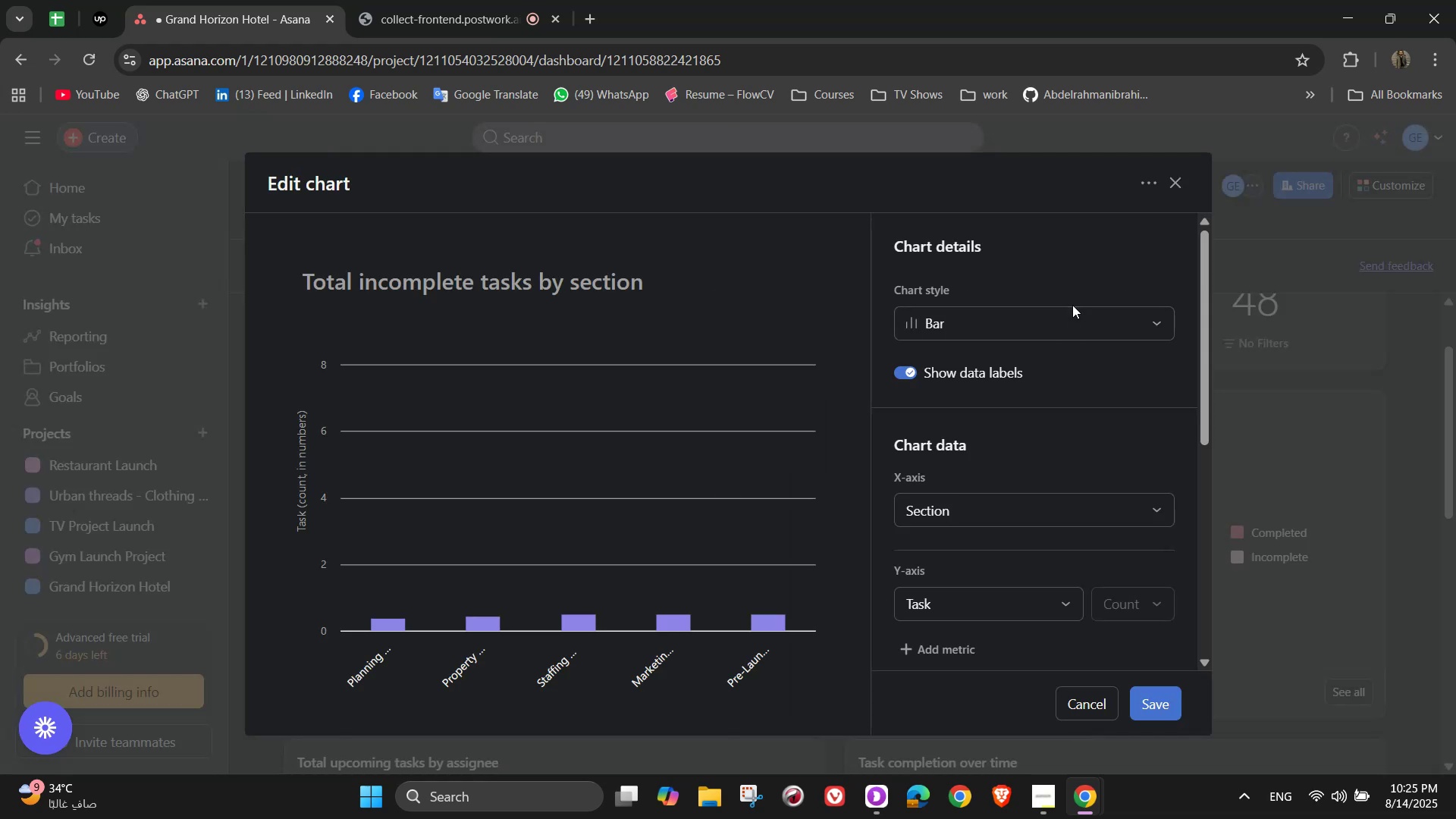 
left_click([1072, 311])
 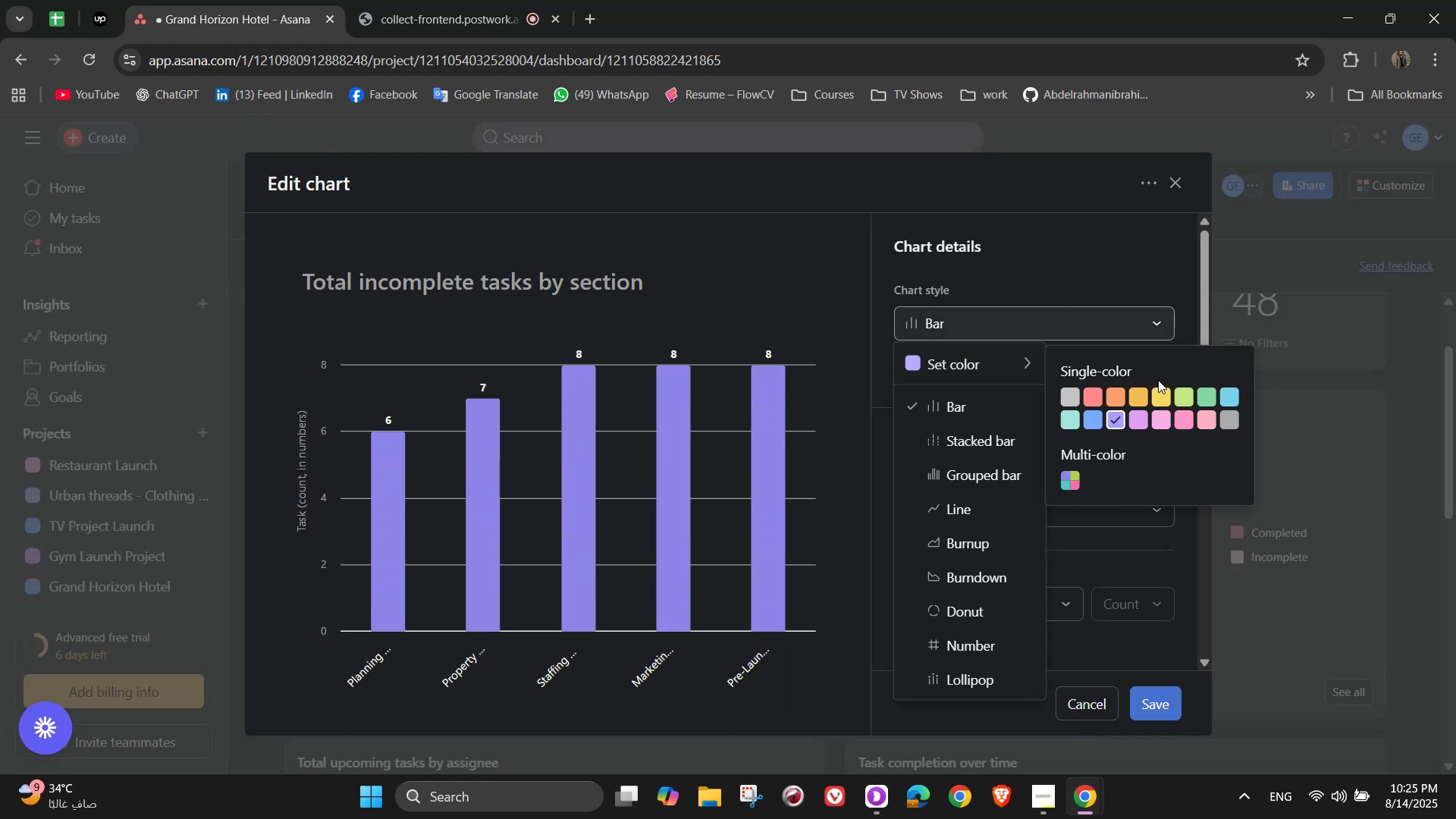 
left_click([1199, 412])
 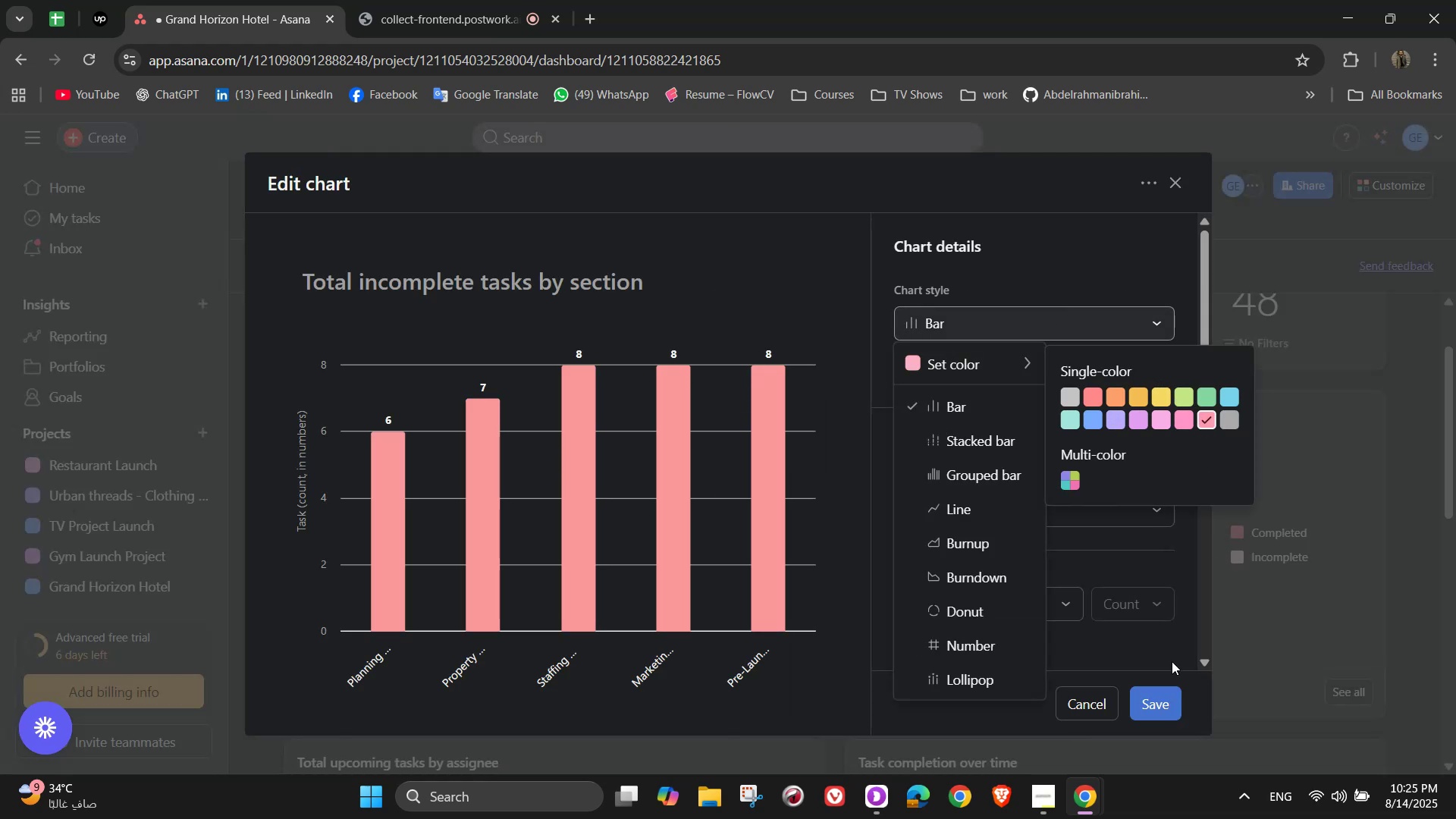 
left_click([1150, 704])
 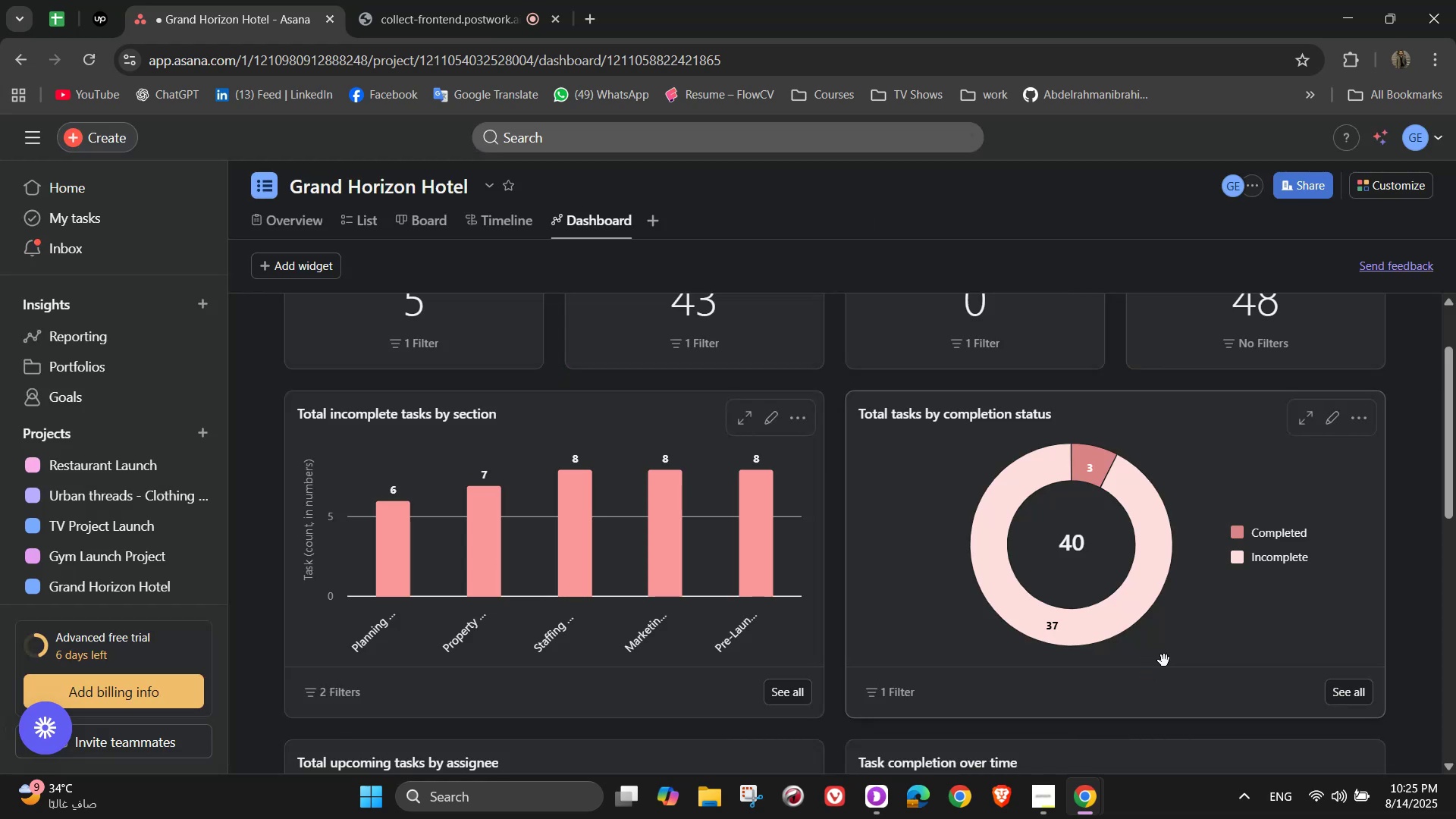 
scroll: coordinate [947, 567], scroll_direction: up, amount: 2.0
 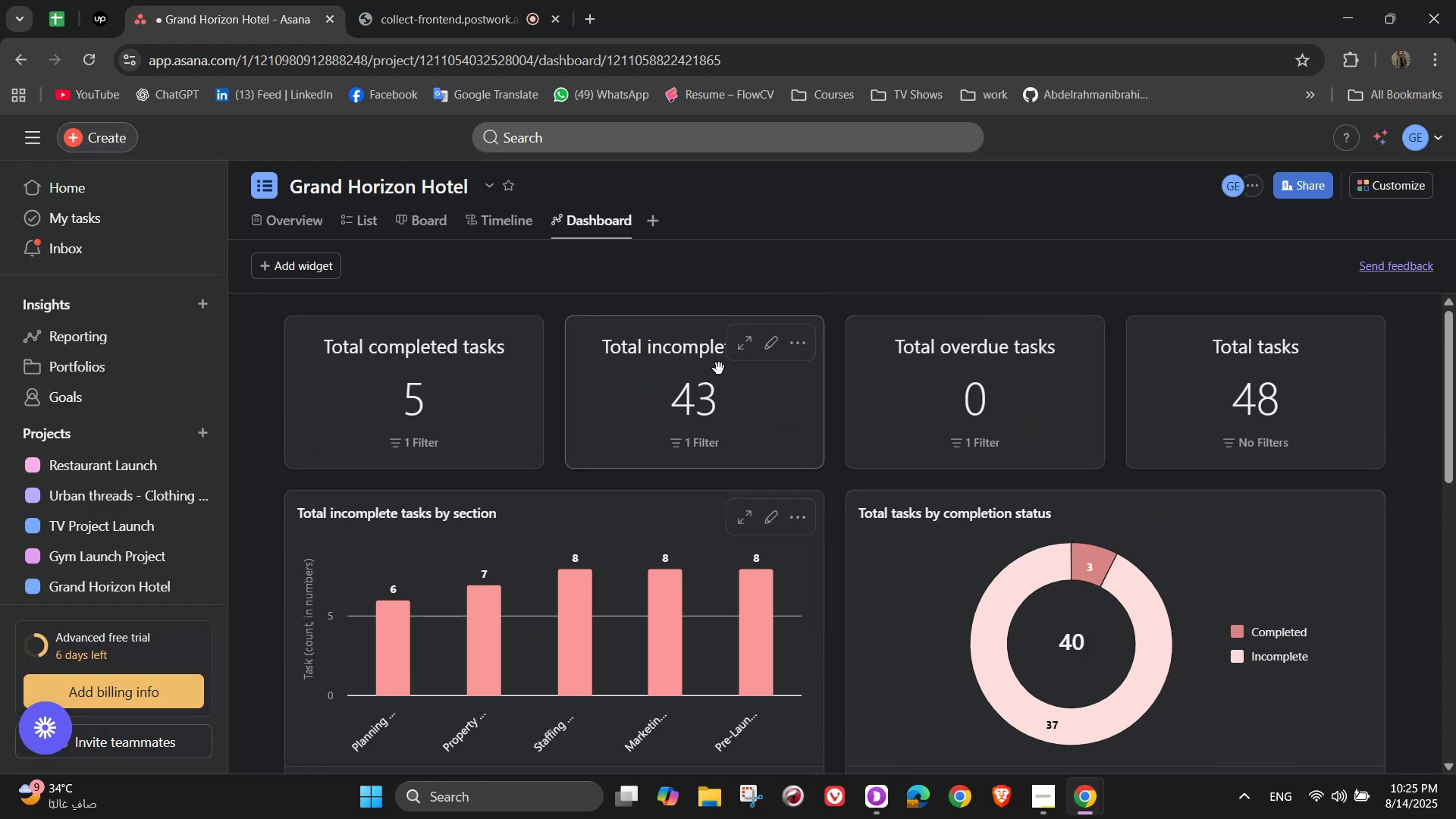 
left_click([777, 354])
 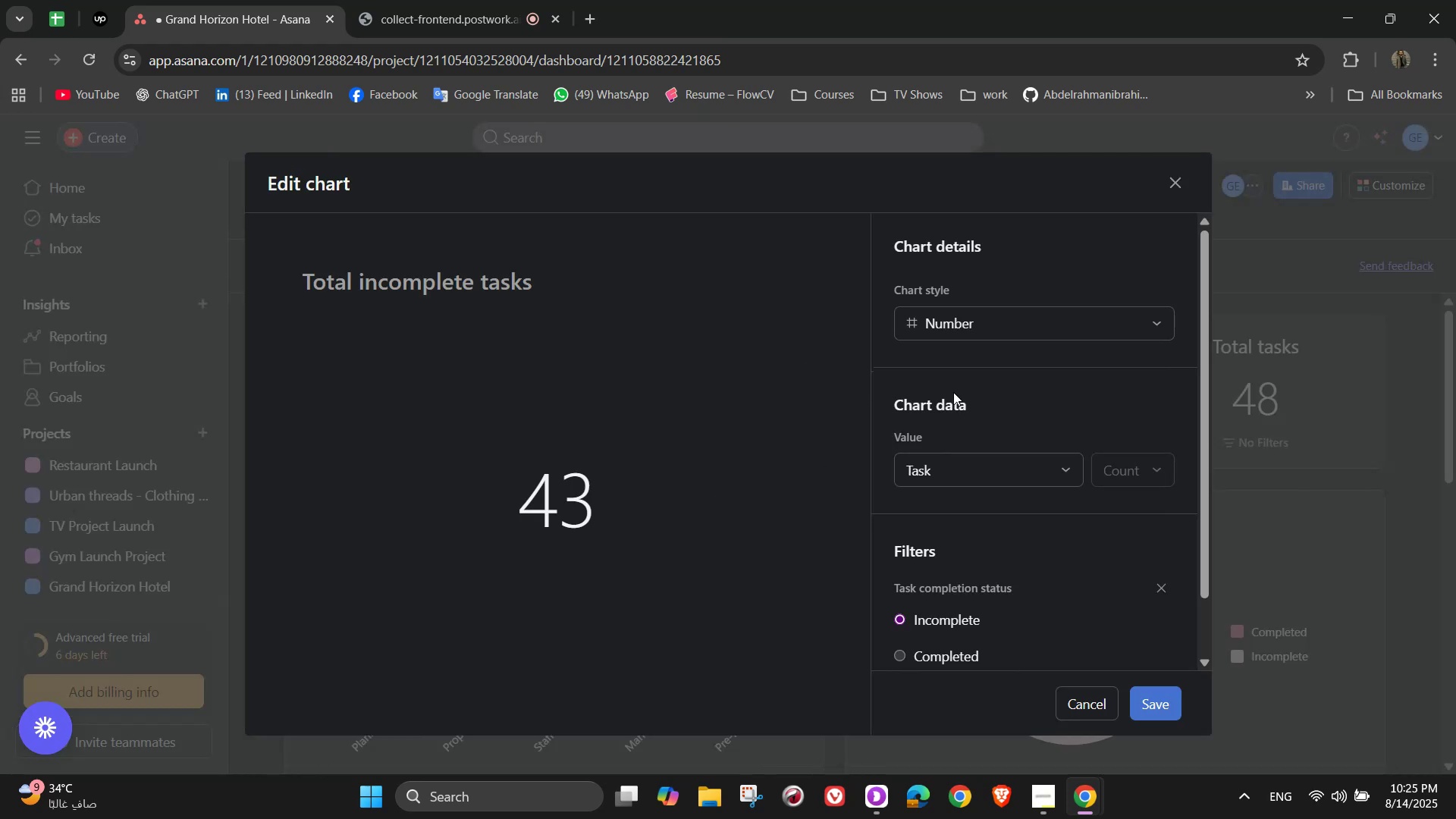 
left_click([997, 334])
 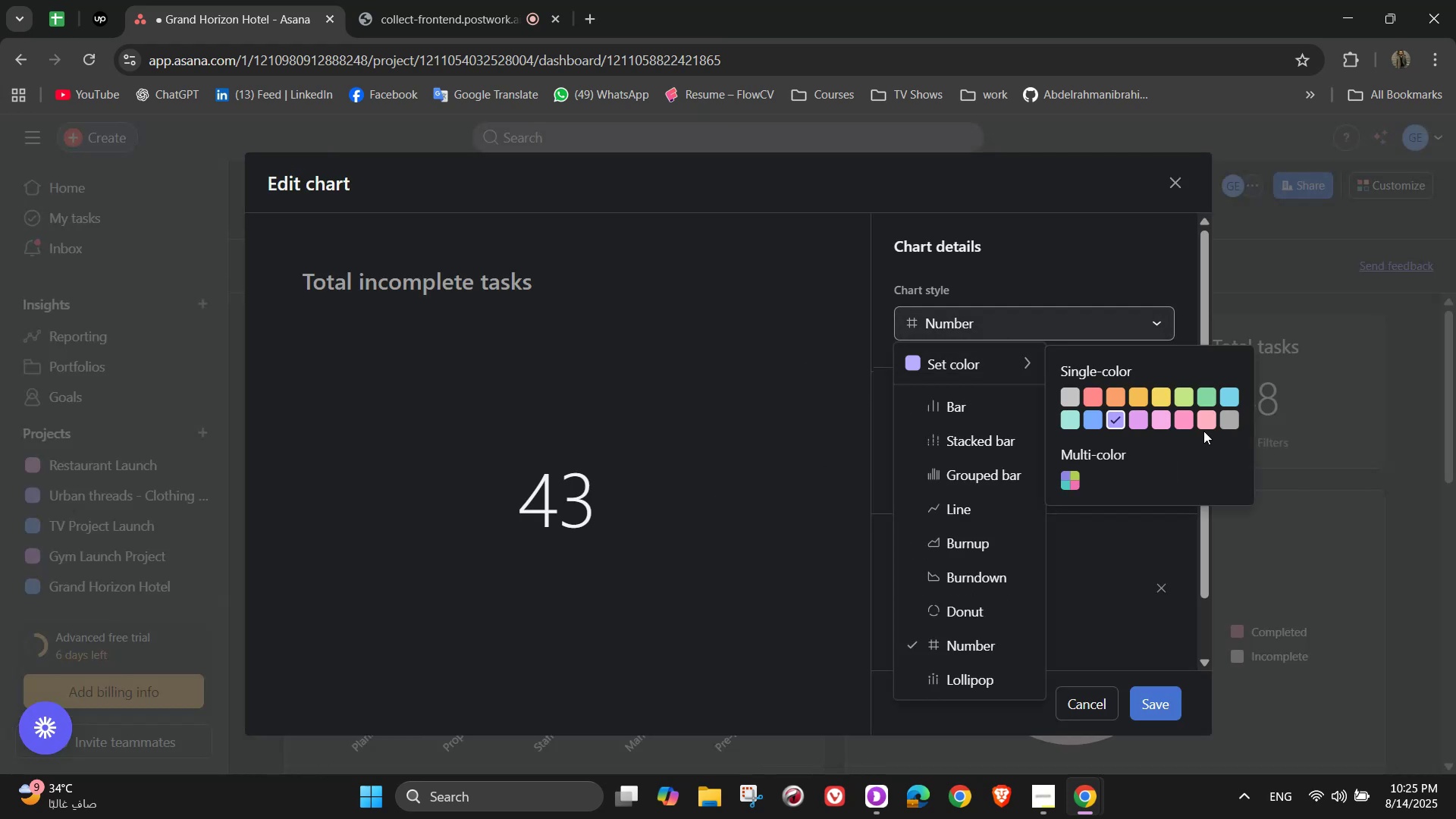 
left_click([1096, 393])
 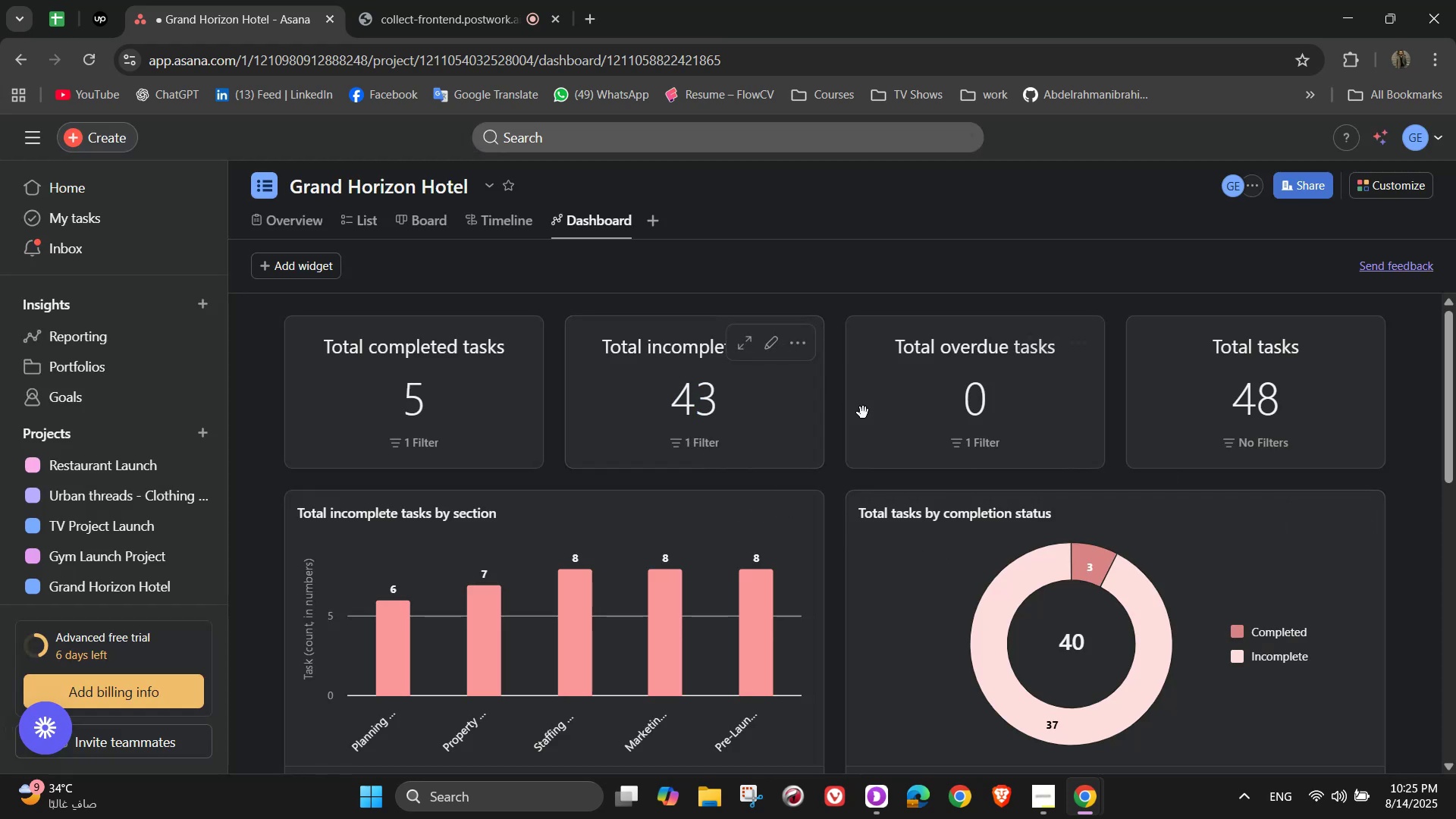 
scroll: coordinate [661, 644], scroll_direction: up, amount: 3.0
 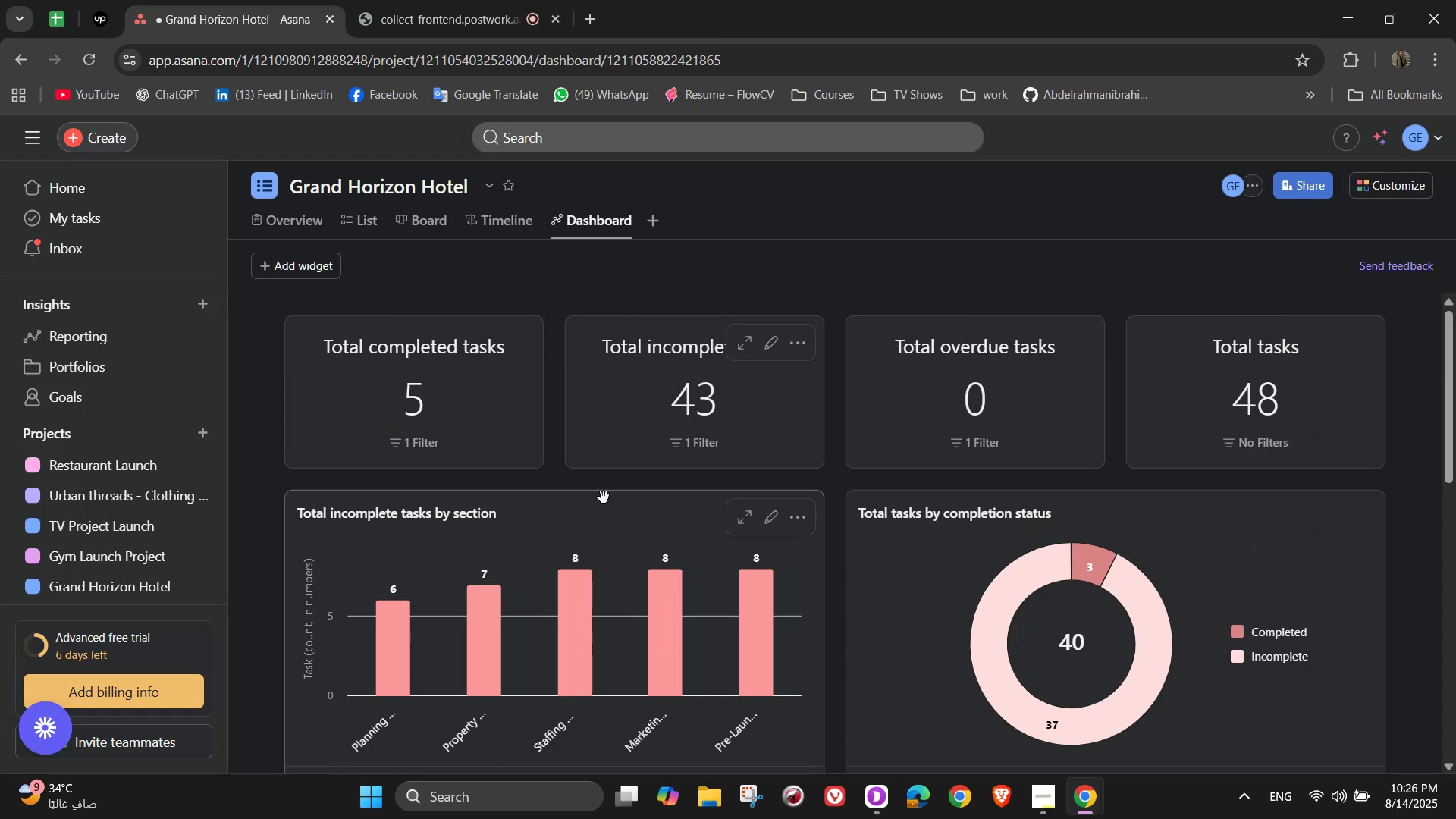 
left_click([586, 490])
 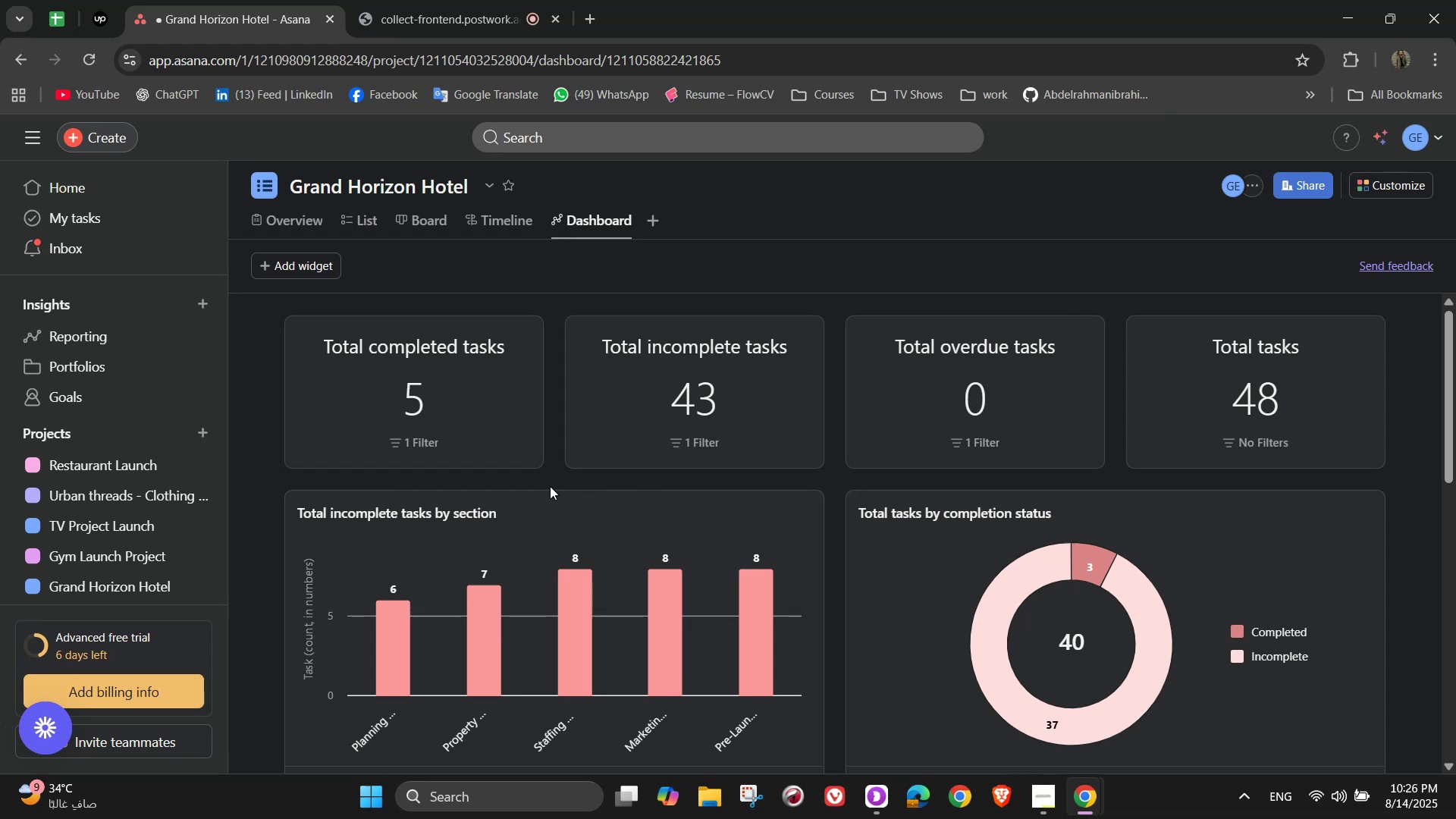 
scroll: coordinate [537, 551], scroll_direction: down, amount: 9.0
 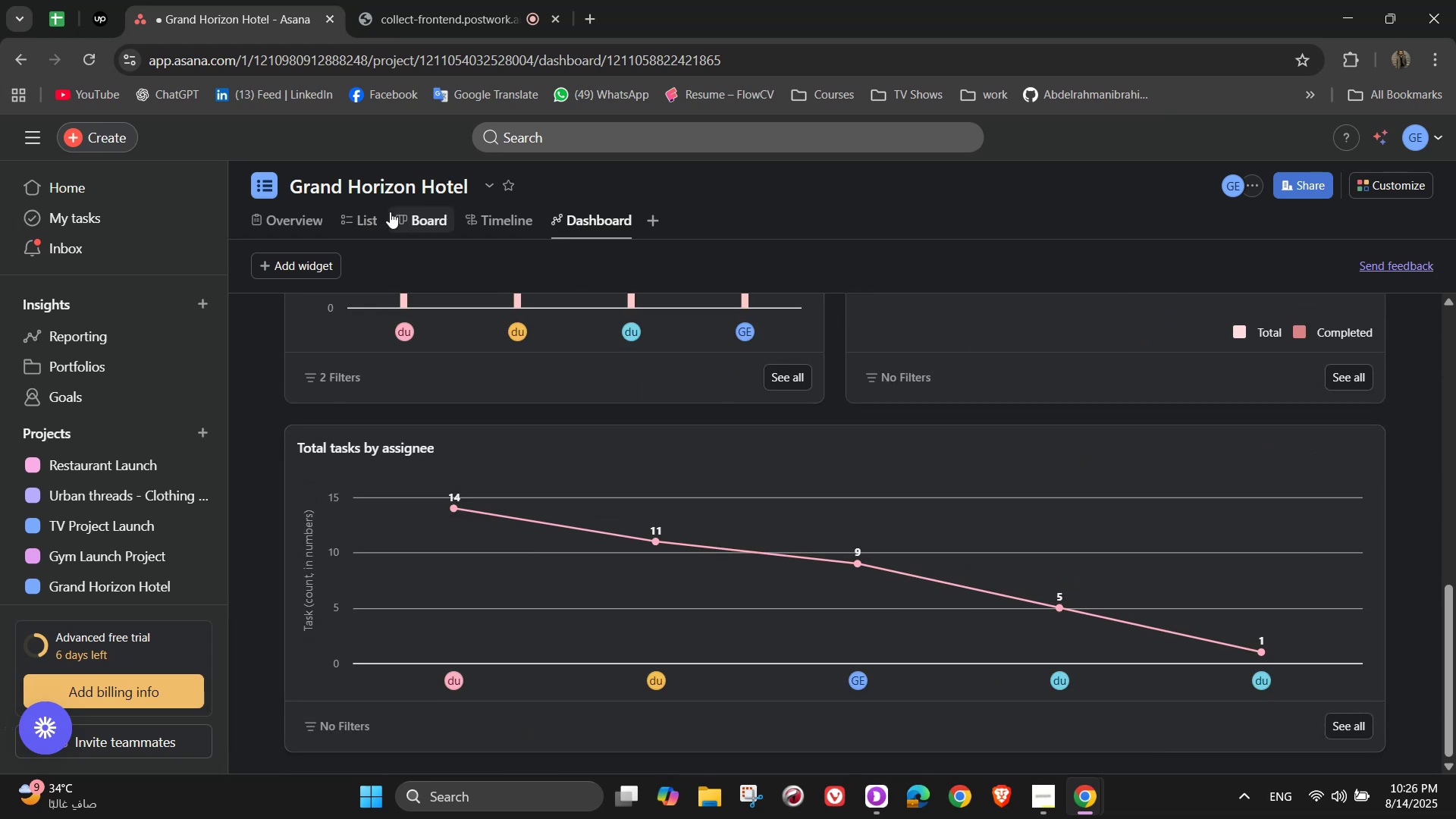 
left_click([368, 215])
 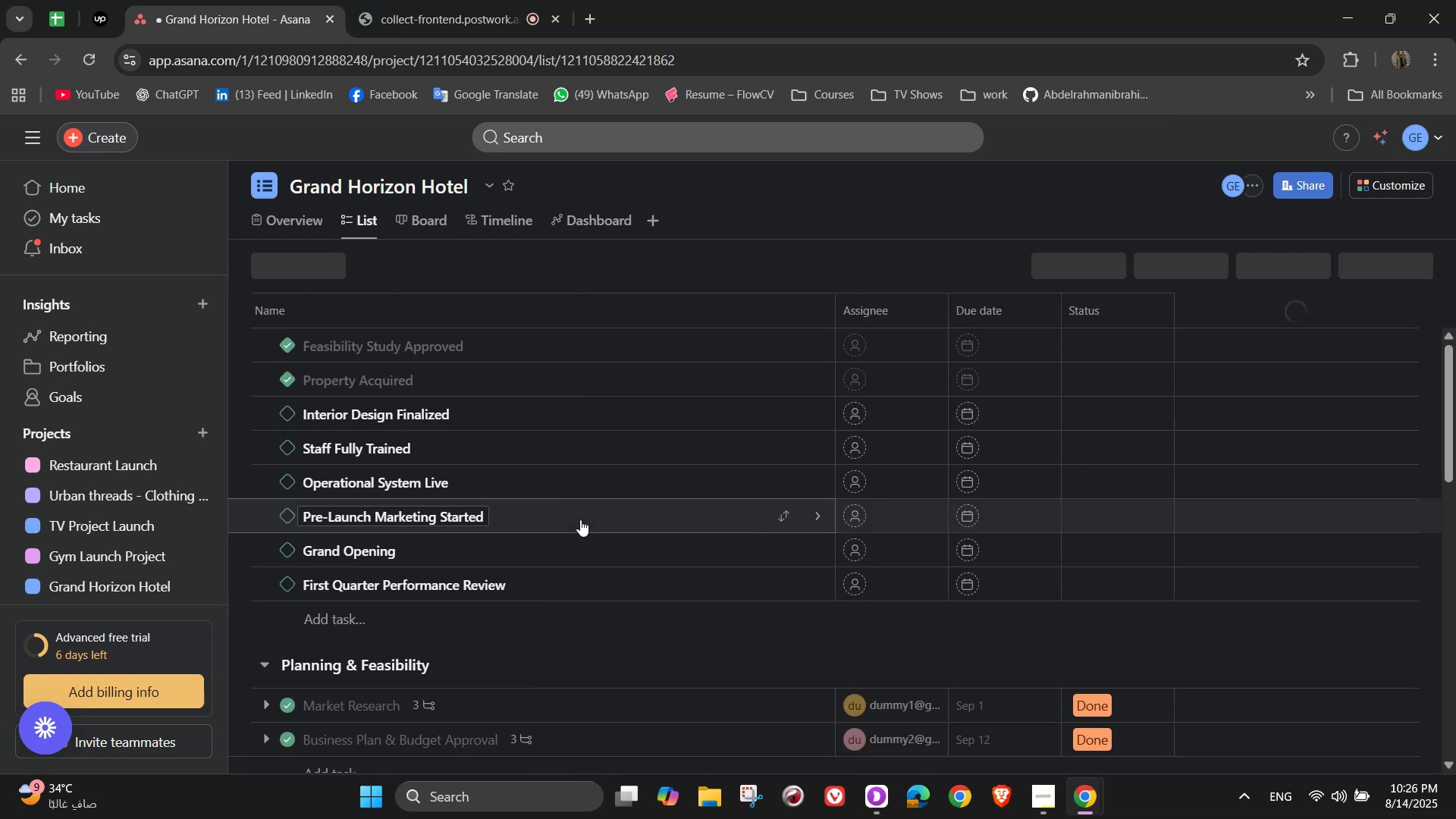 